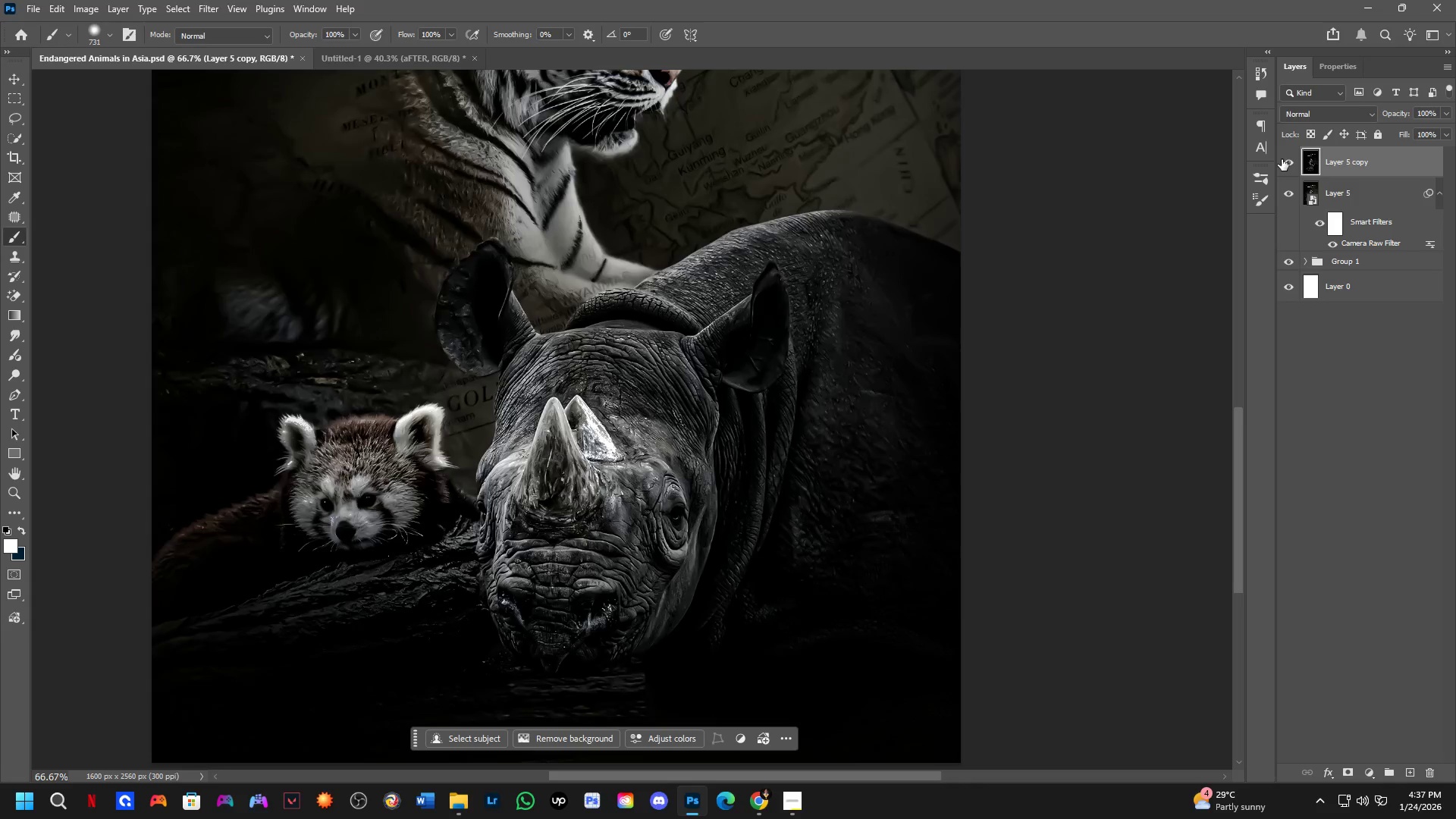 
double_click([1282, 159])
 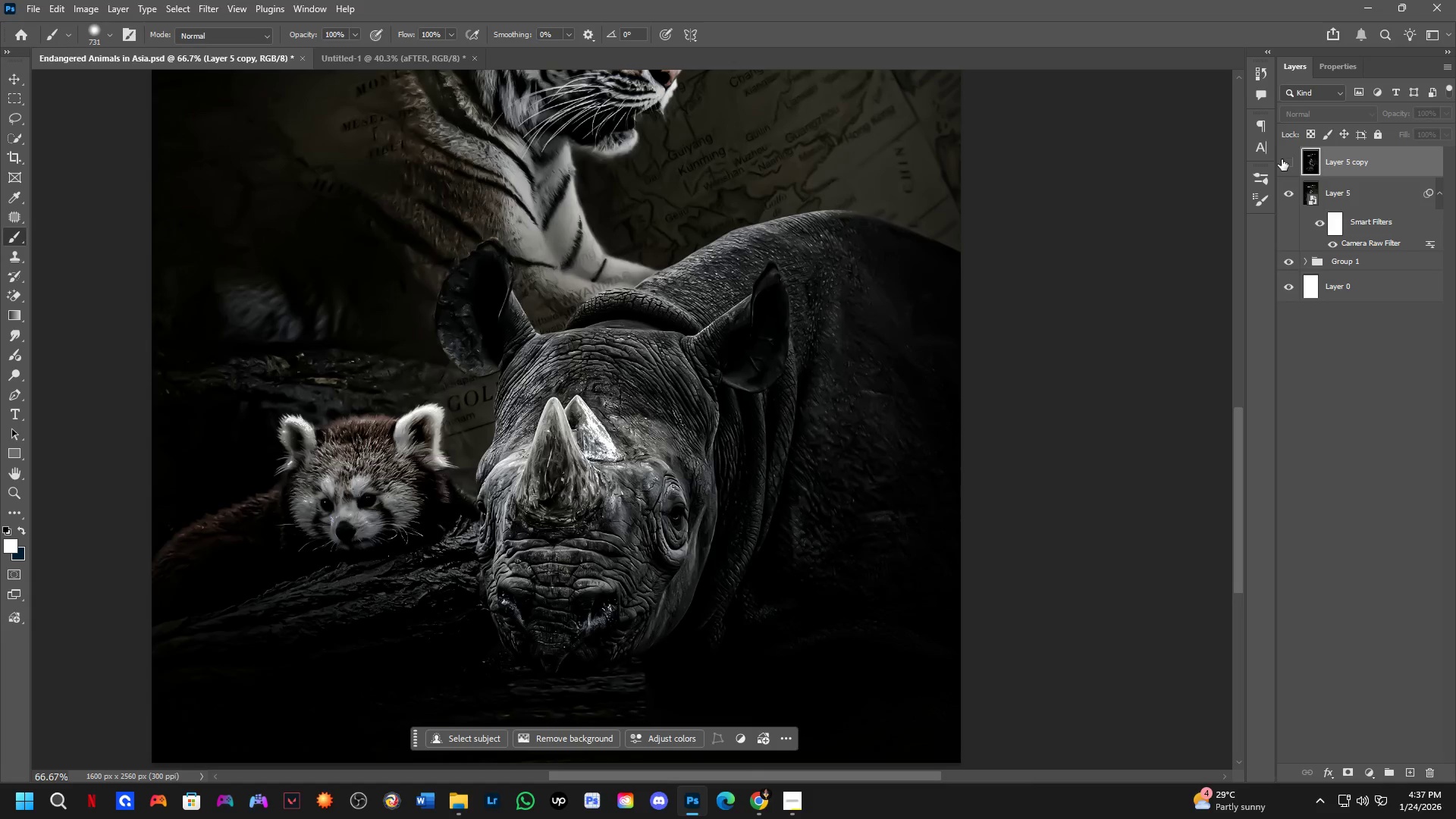 
left_click([1282, 159])
 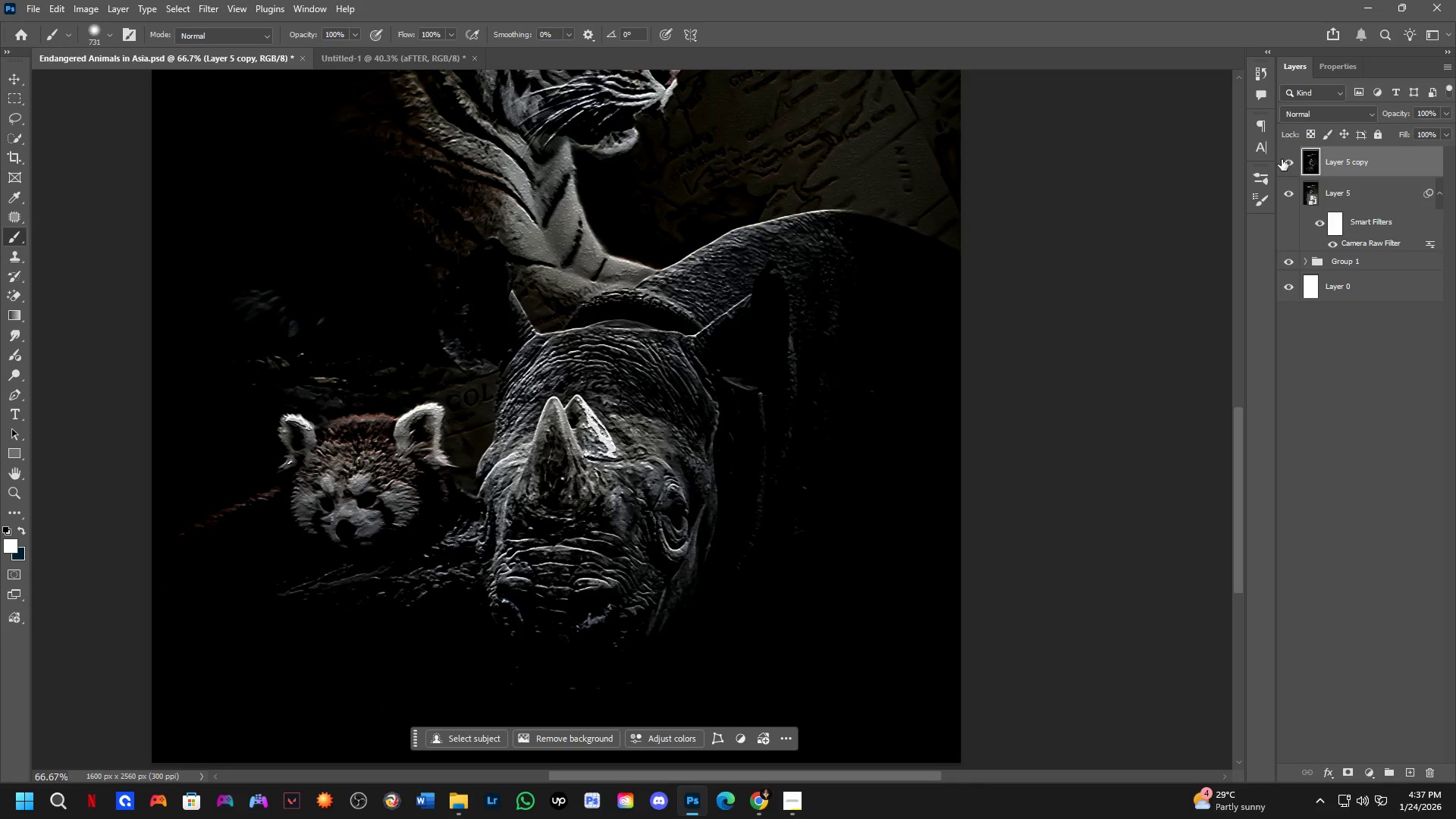 
key(Shift+ShiftLeft)
 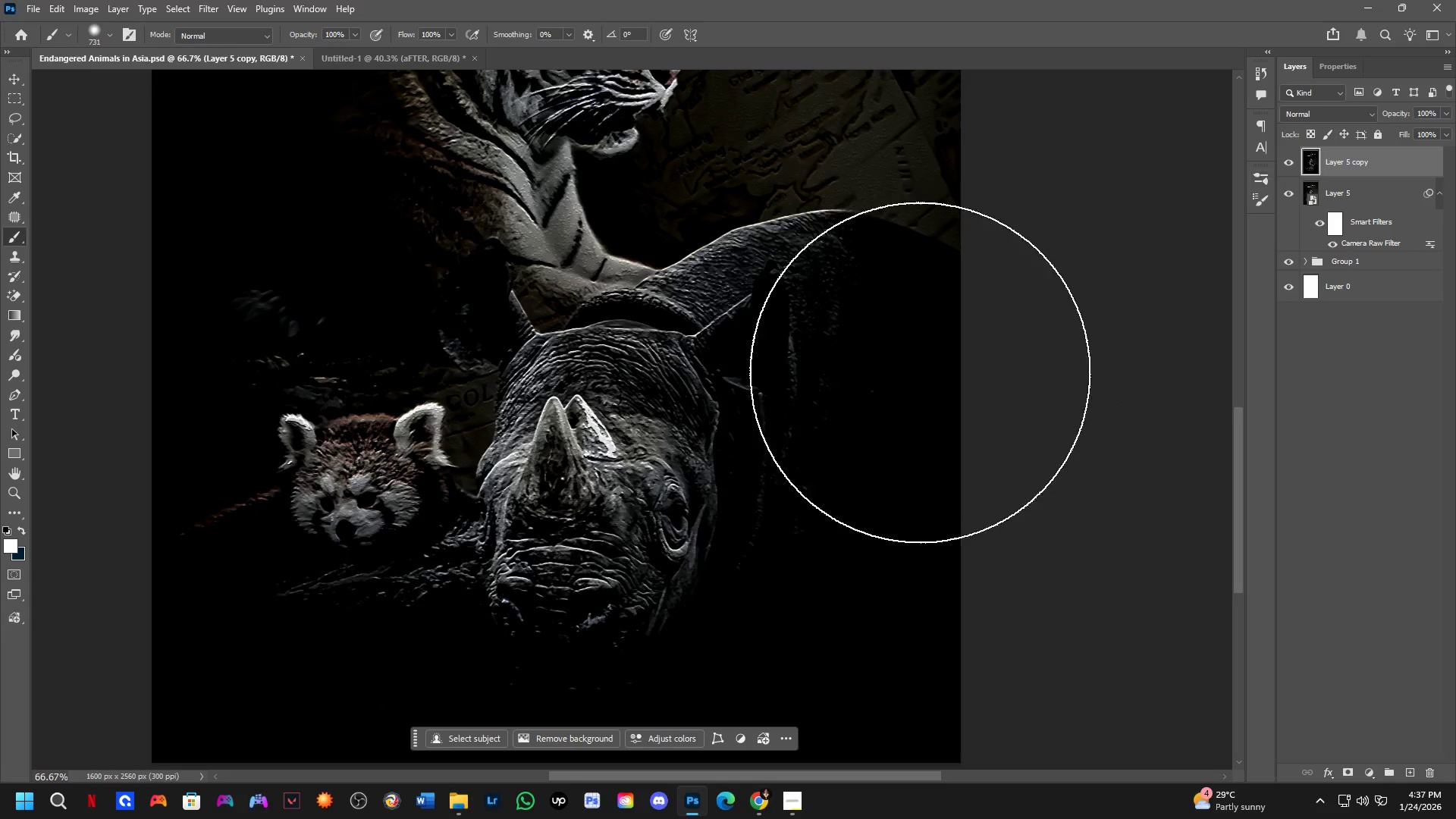 
hold_key(key=Space, duration=0.55)
 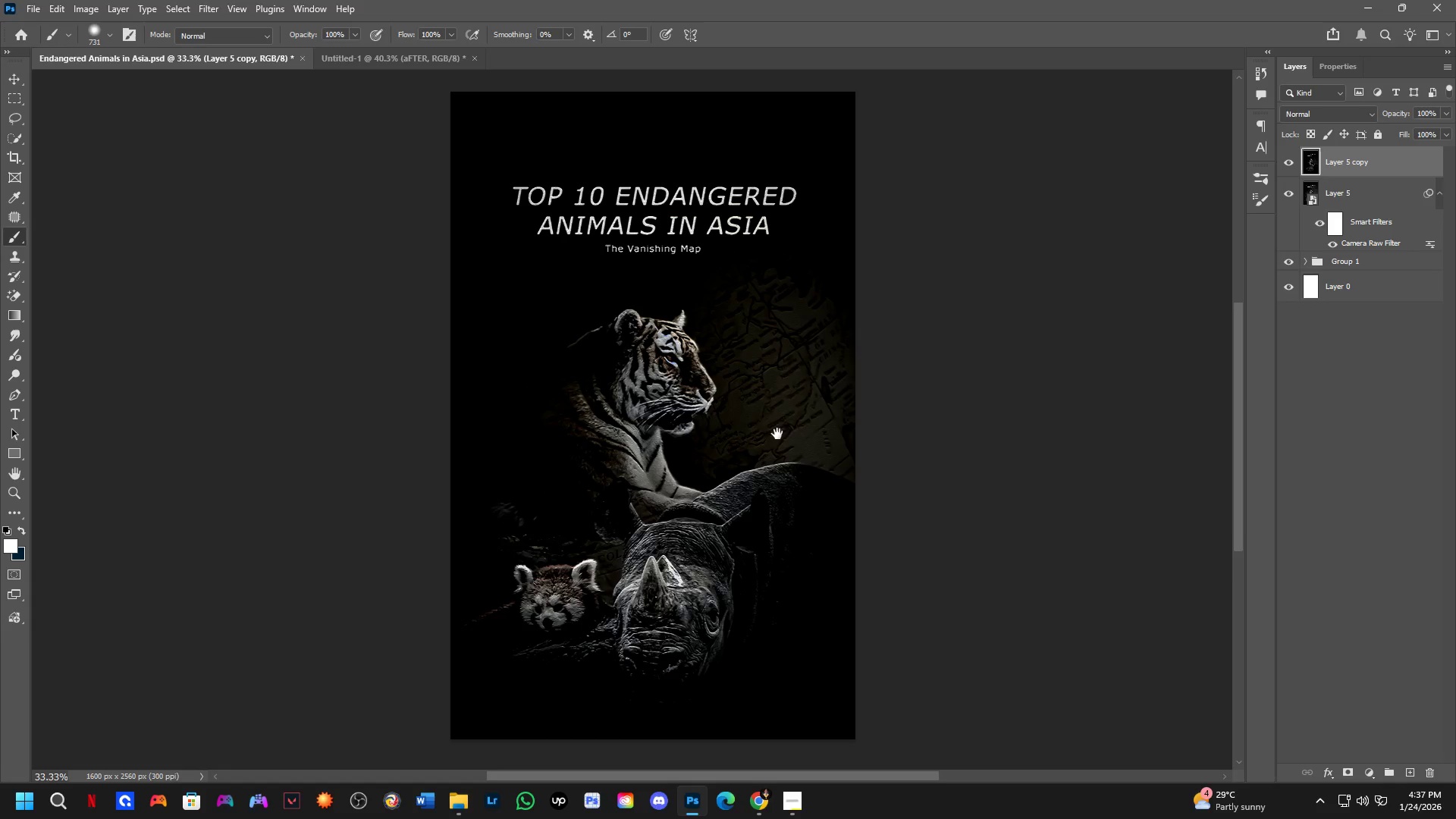 
scroll: coordinate [918, 373], scroll_direction: down, amount: 1.0
 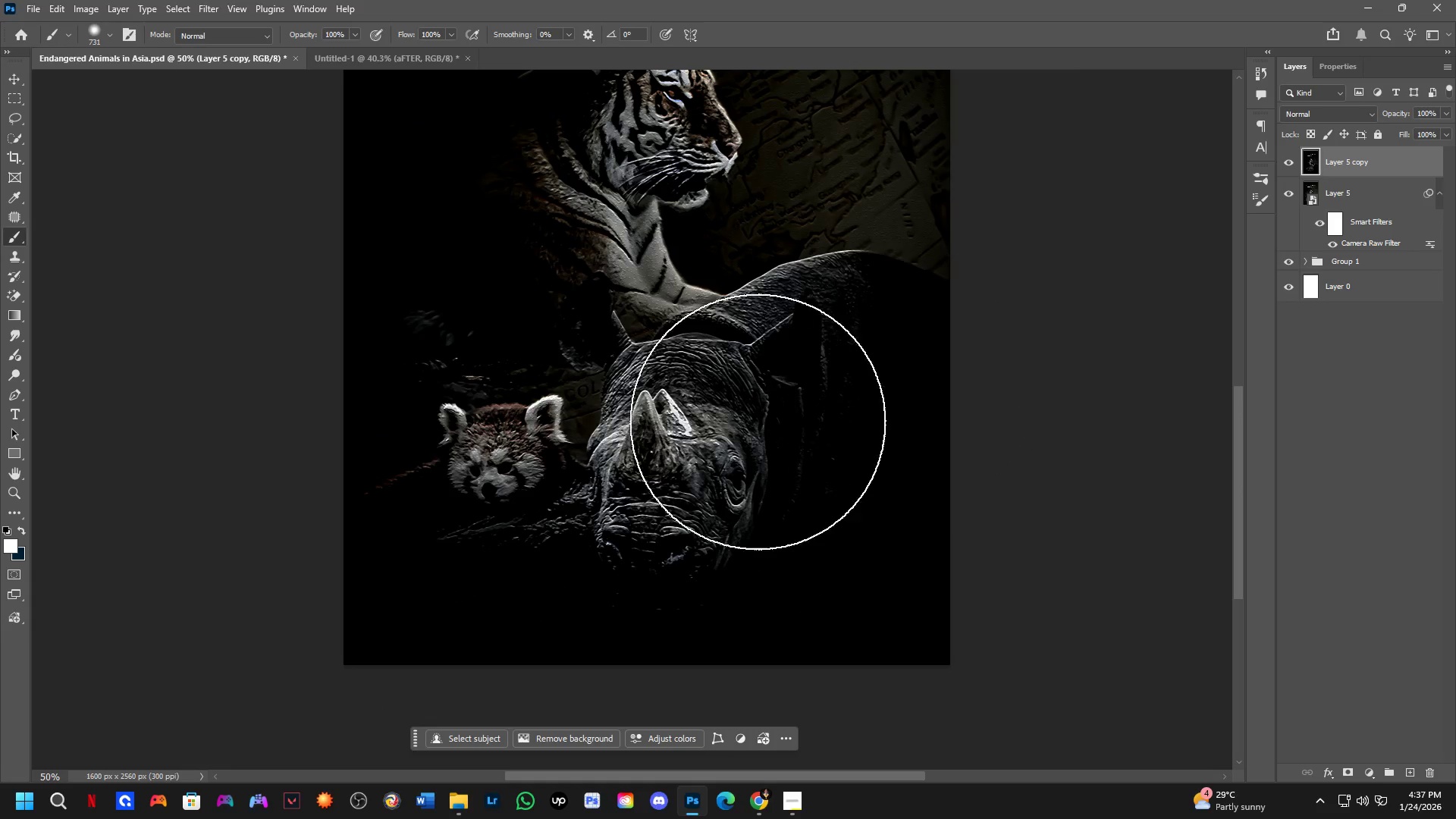 
left_click_drag(start_coordinate=[716, 416], to_coordinate=[697, 567])
 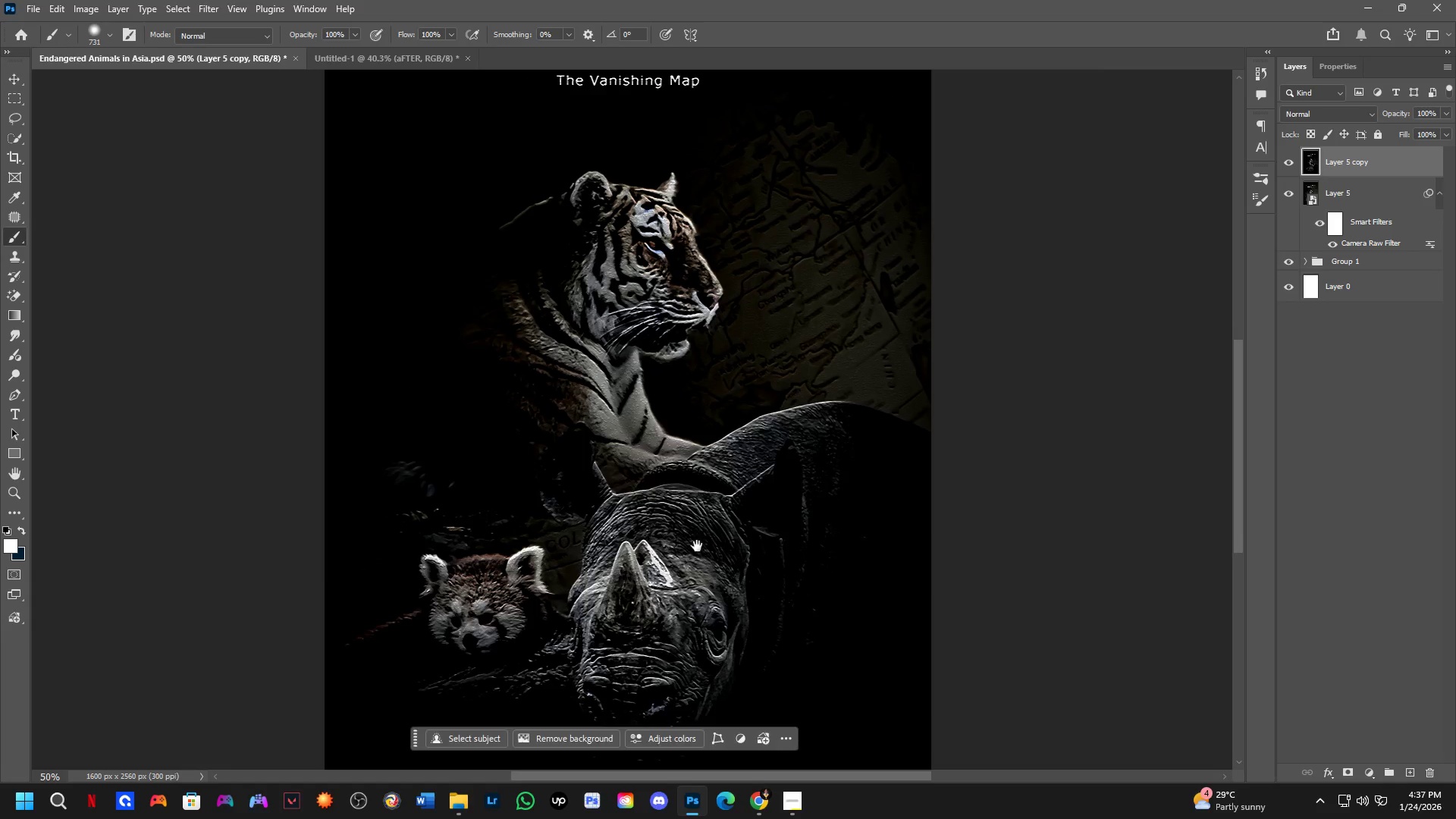 
key(Shift+ShiftLeft)
 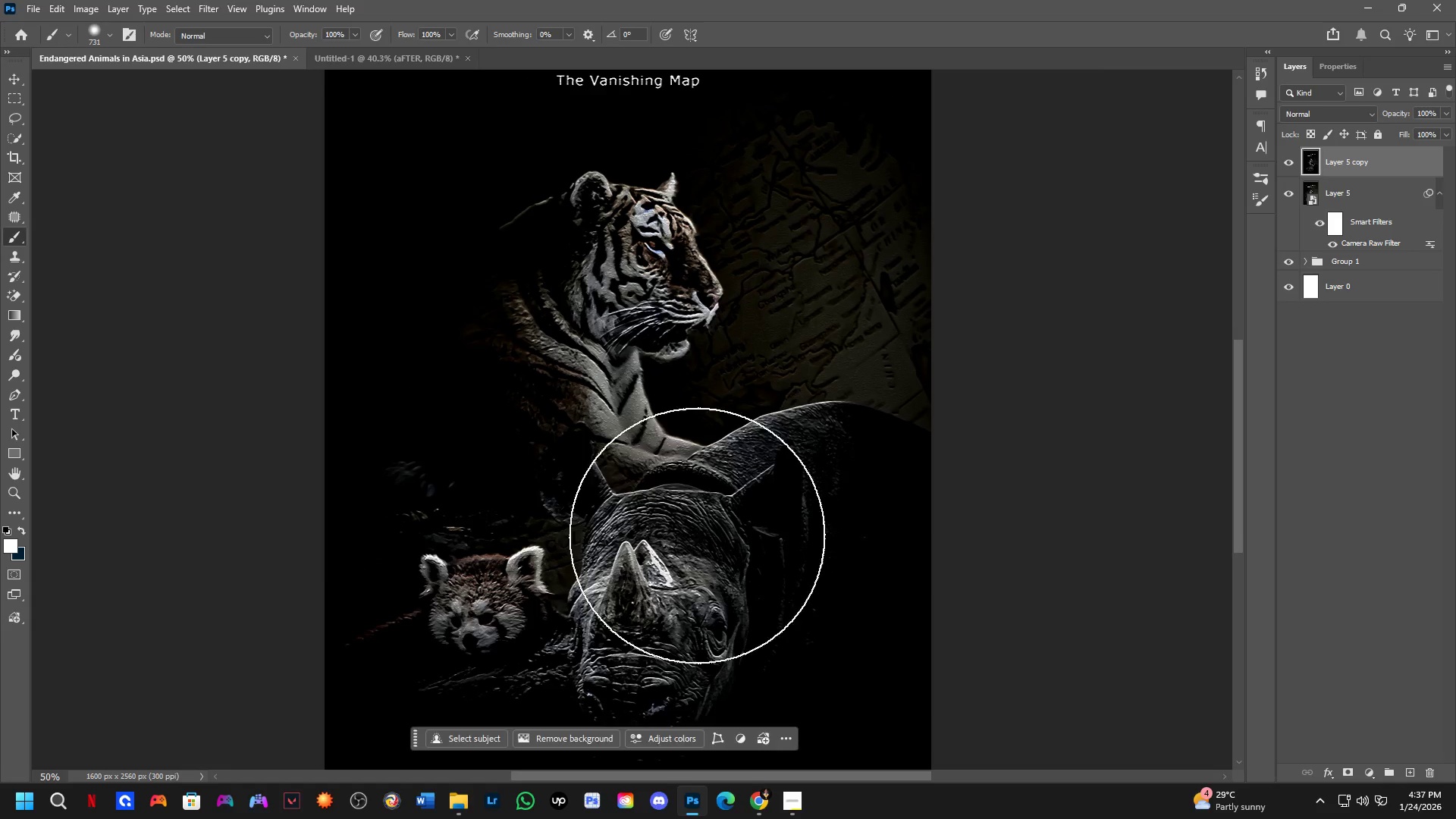 
scroll: coordinate [697, 535], scroll_direction: down, amount: 2.0
 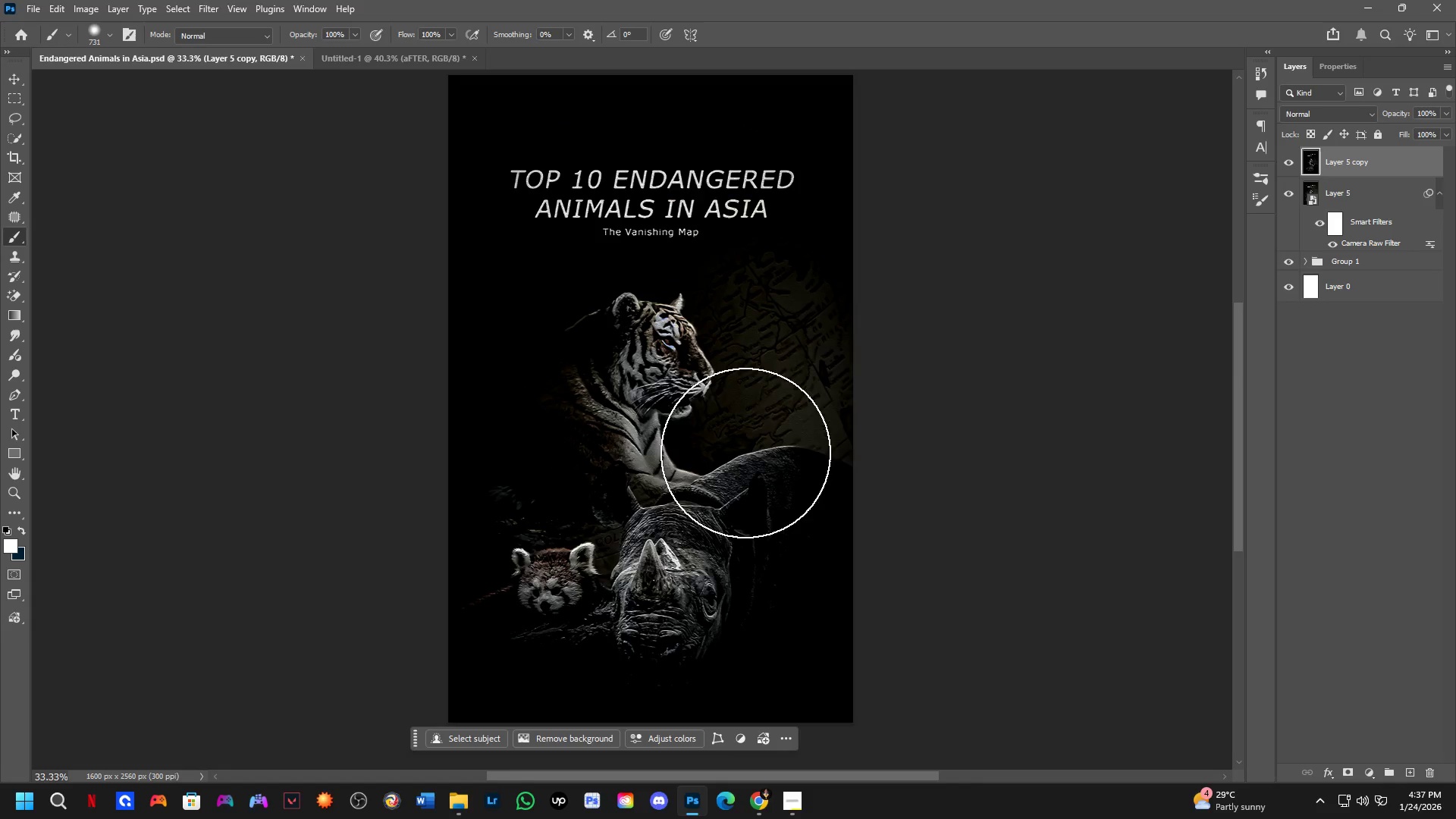 
hold_key(key=Space, duration=0.61)
 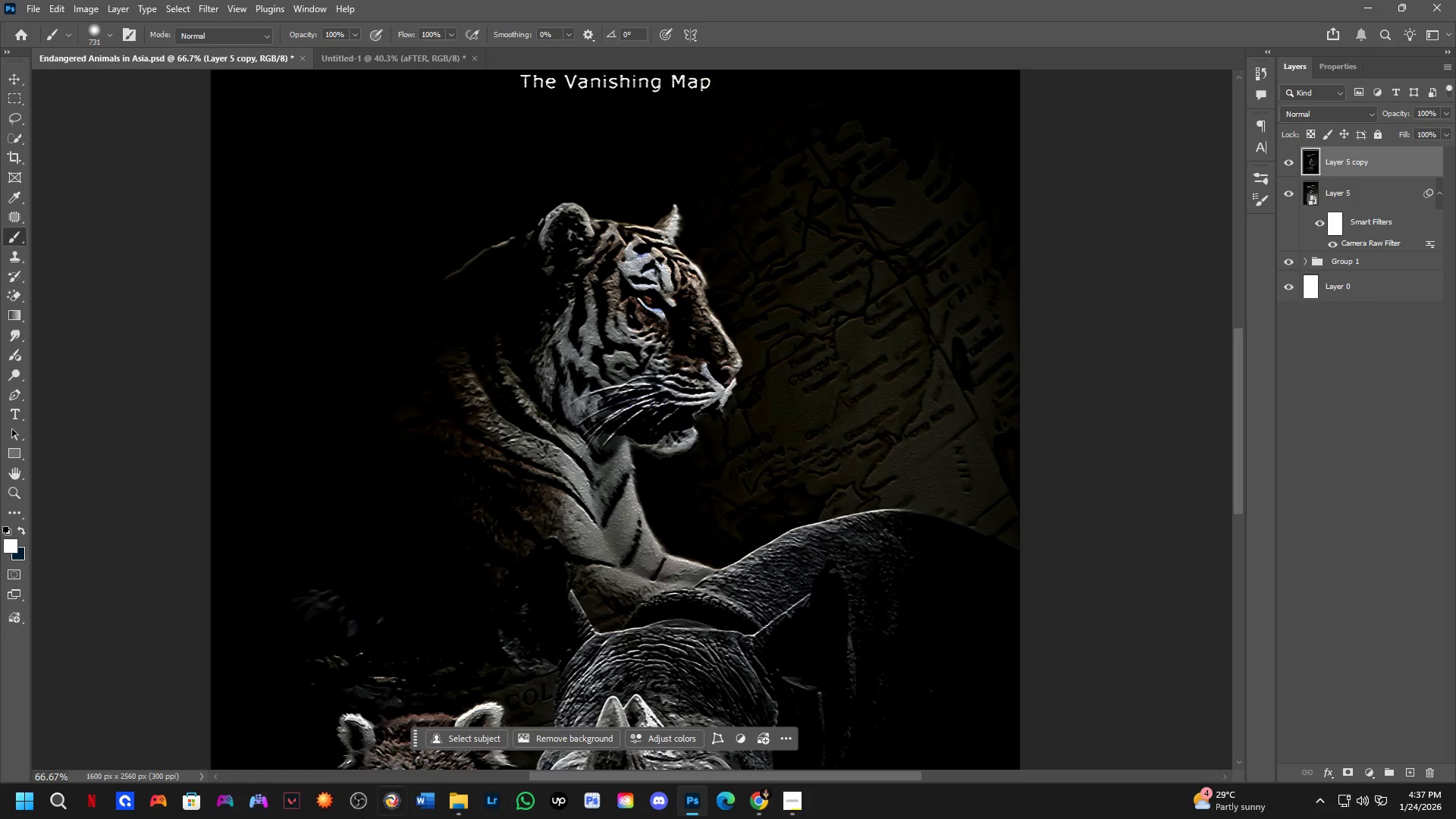 
left_click_drag(start_coordinate=[775, 413], to_coordinate=[777, 435])
 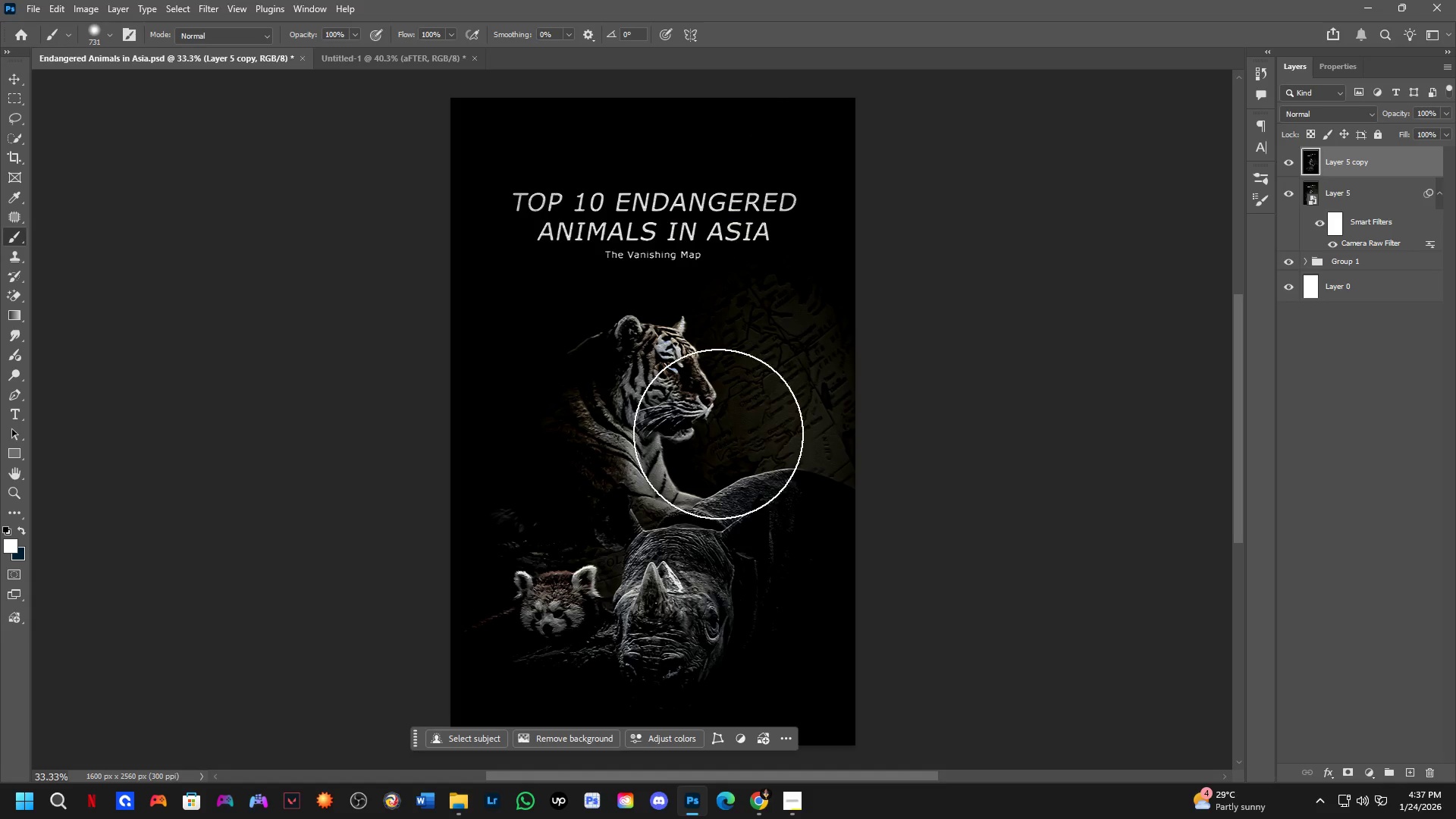 
key(Shift+ShiftLeft)
 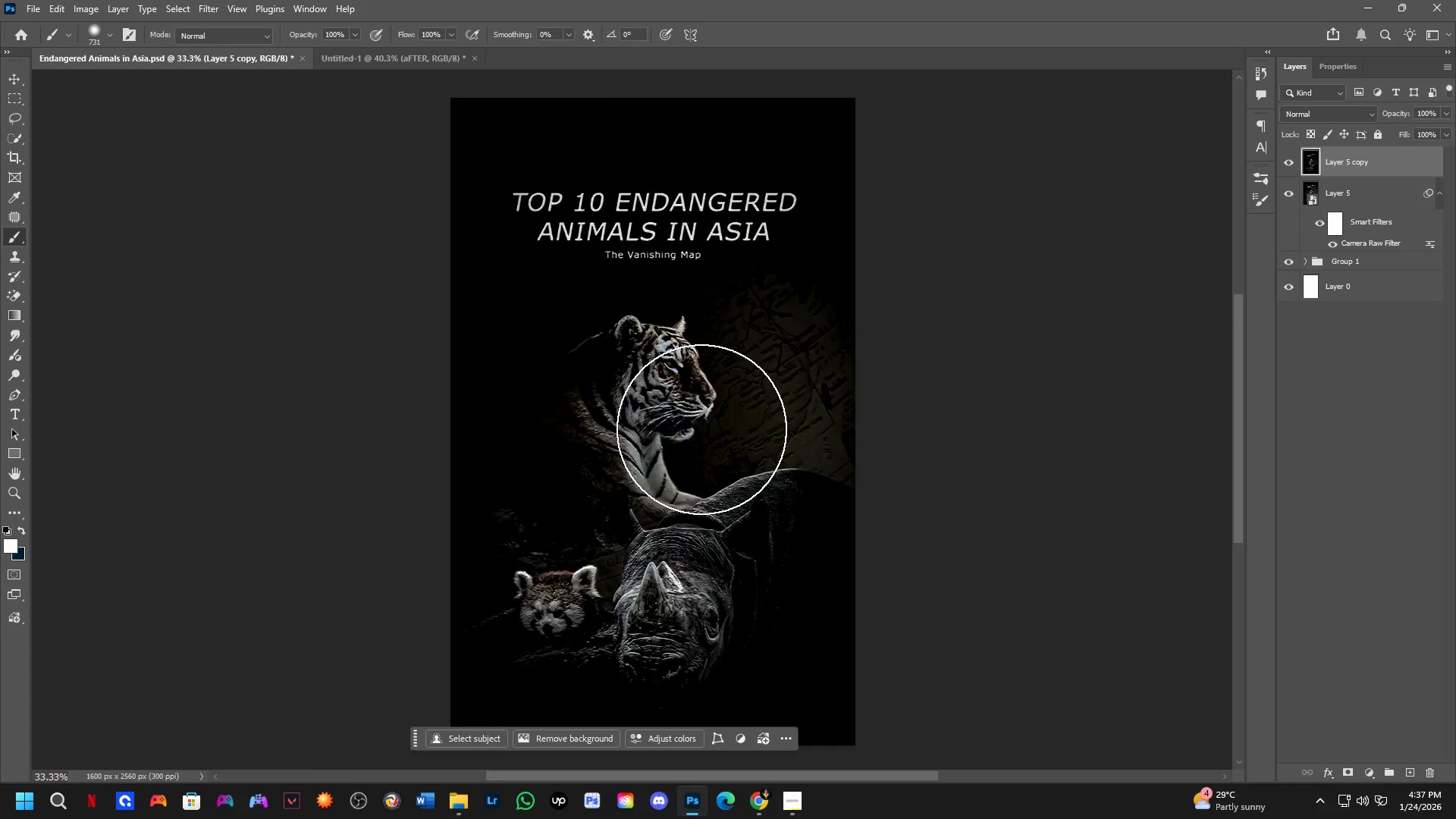 
scroll: coordinate [690, 428], scroll_direction: up, amount: 2.0
 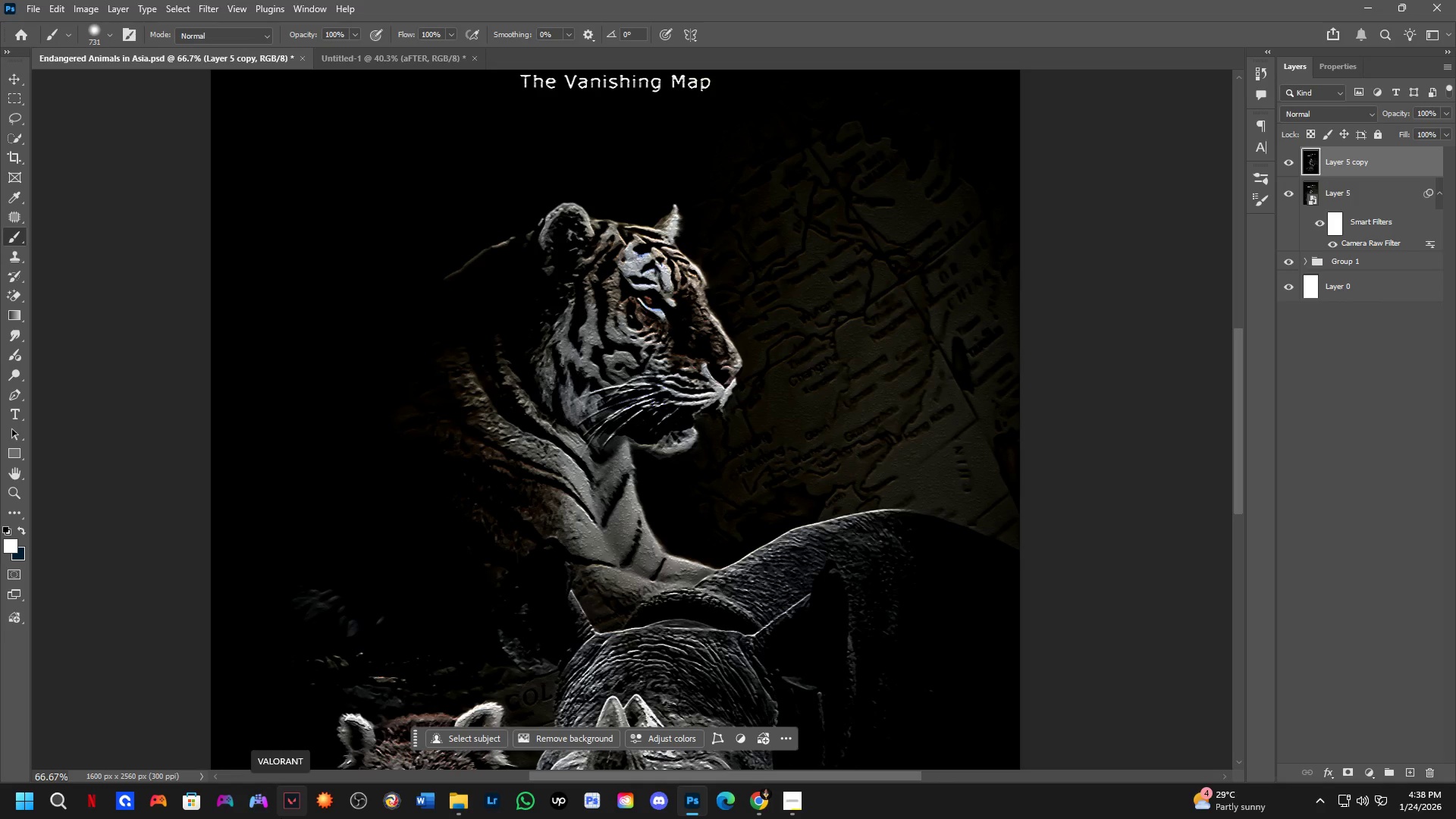 
wait(11.41)
 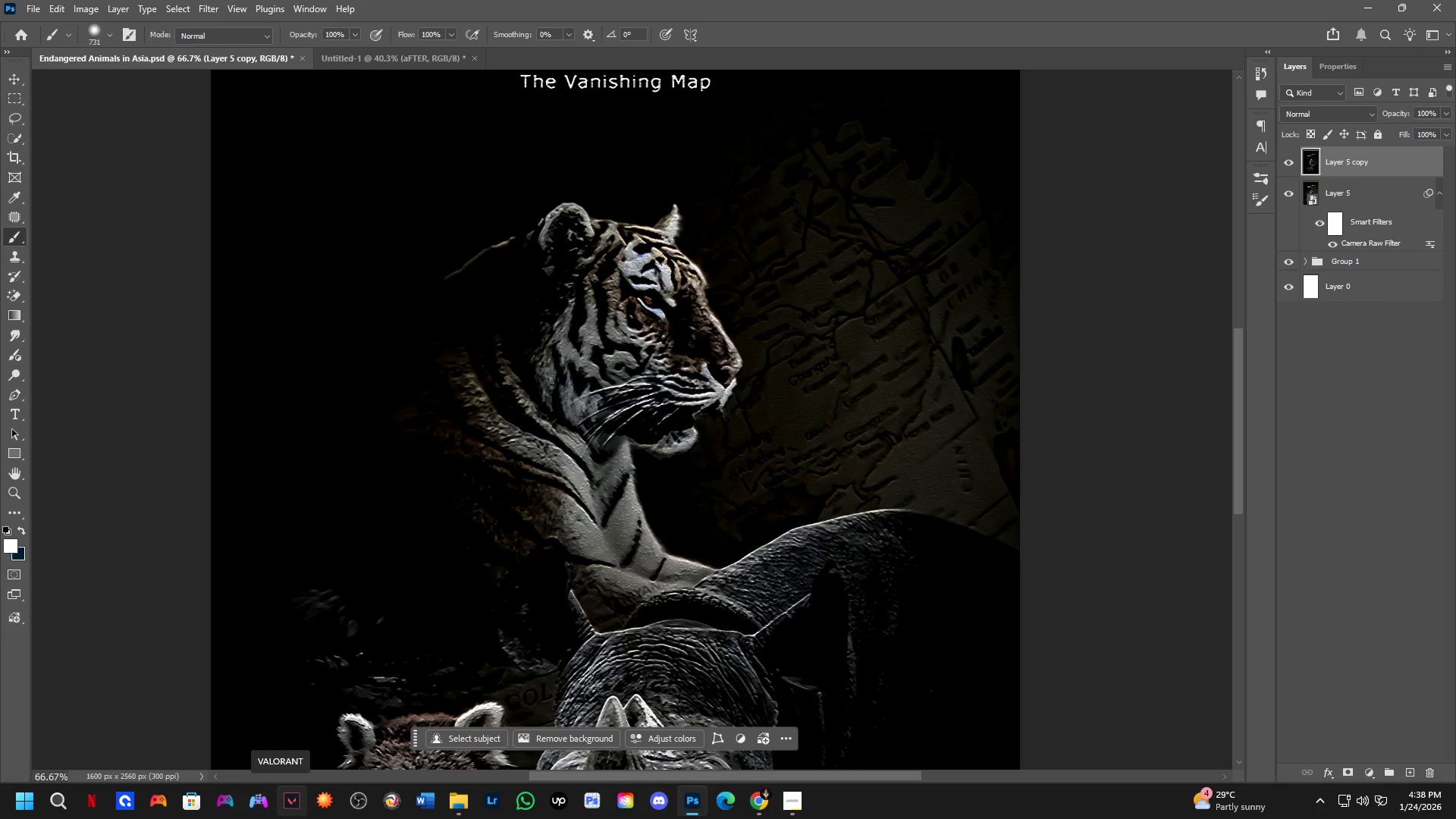 
key(Shift+ShiftLeft)
 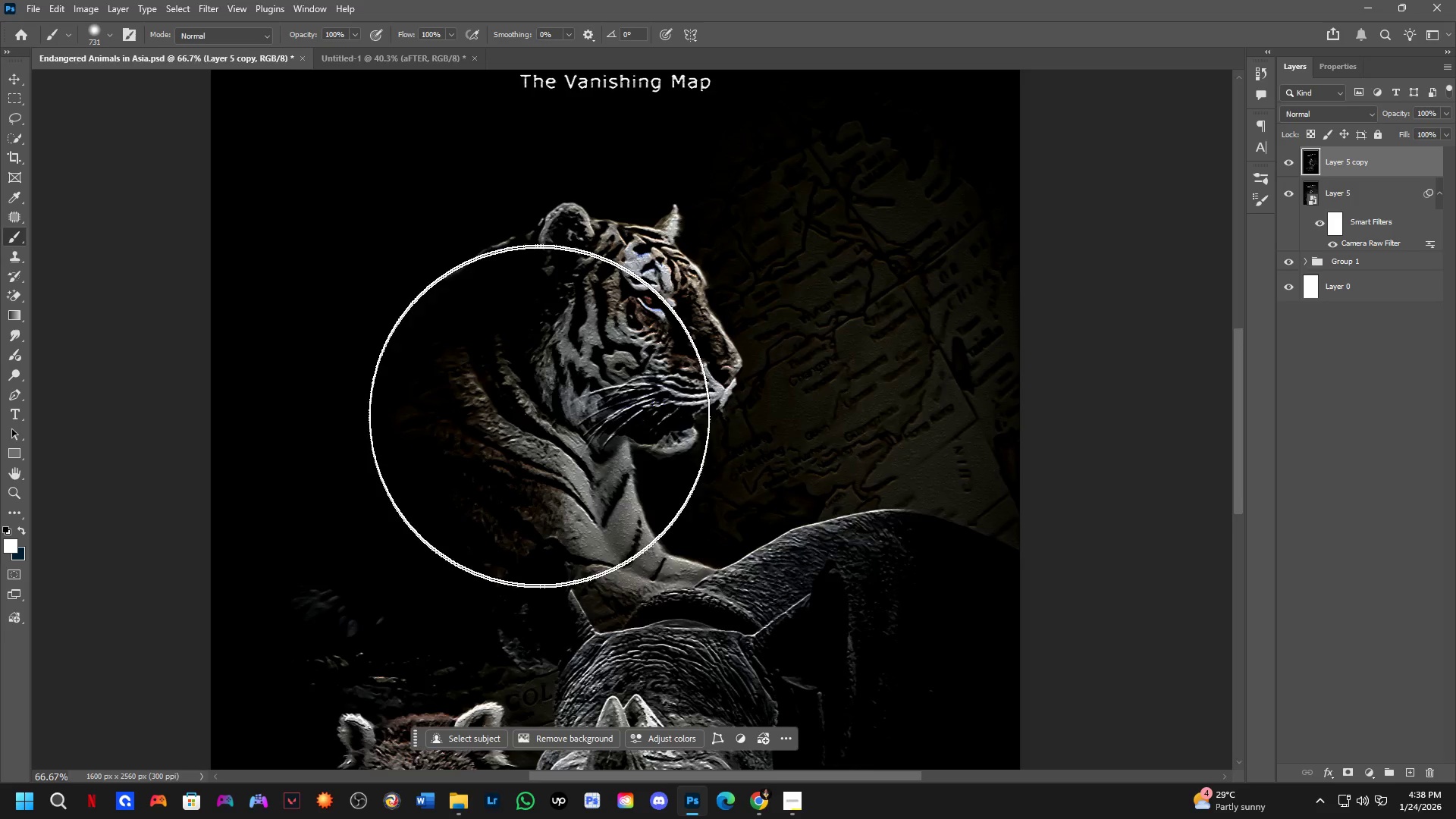 
key(Shift+ShiftLeft)
 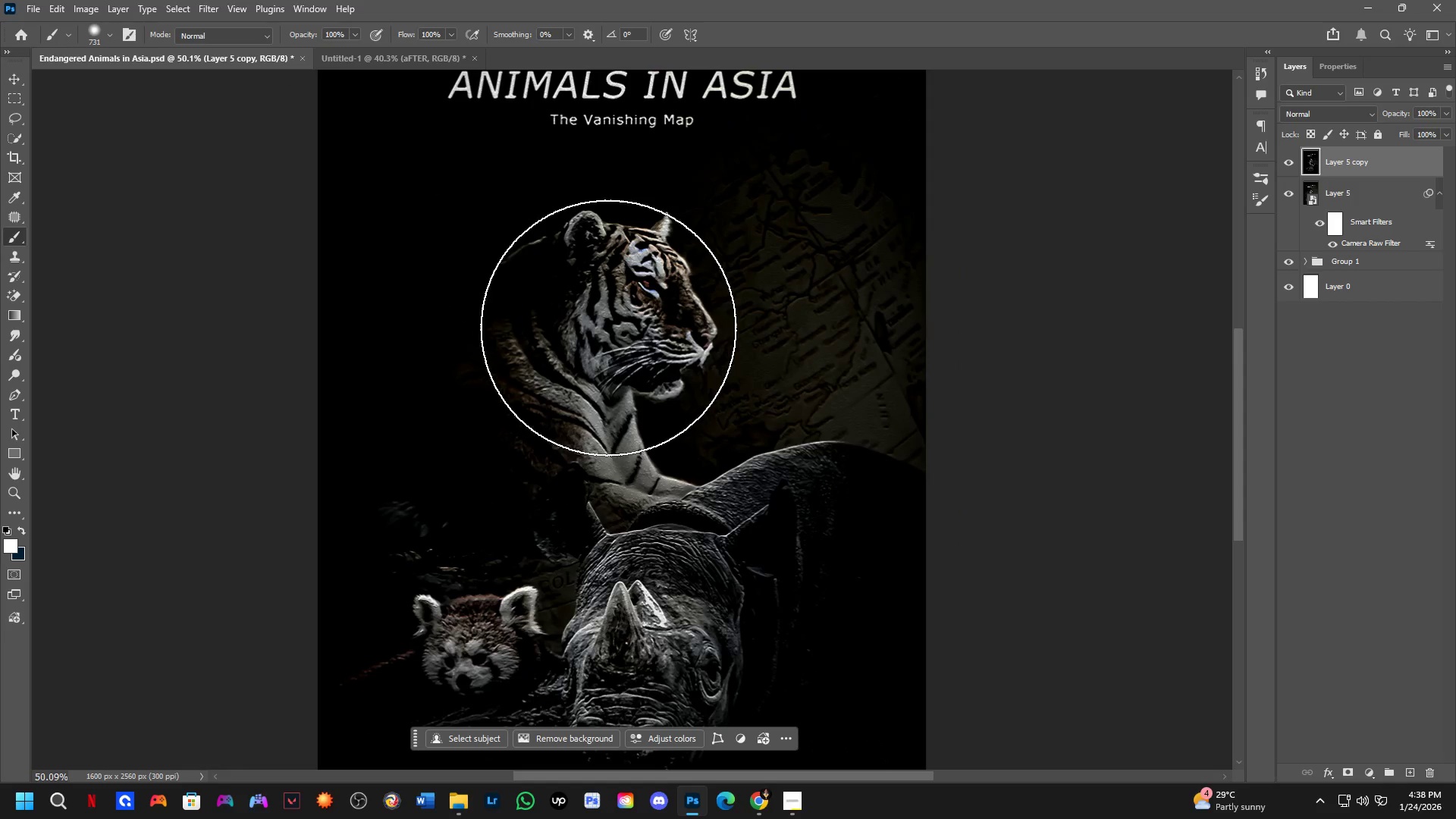 
hold_key(key=Space, duration=0.55)
 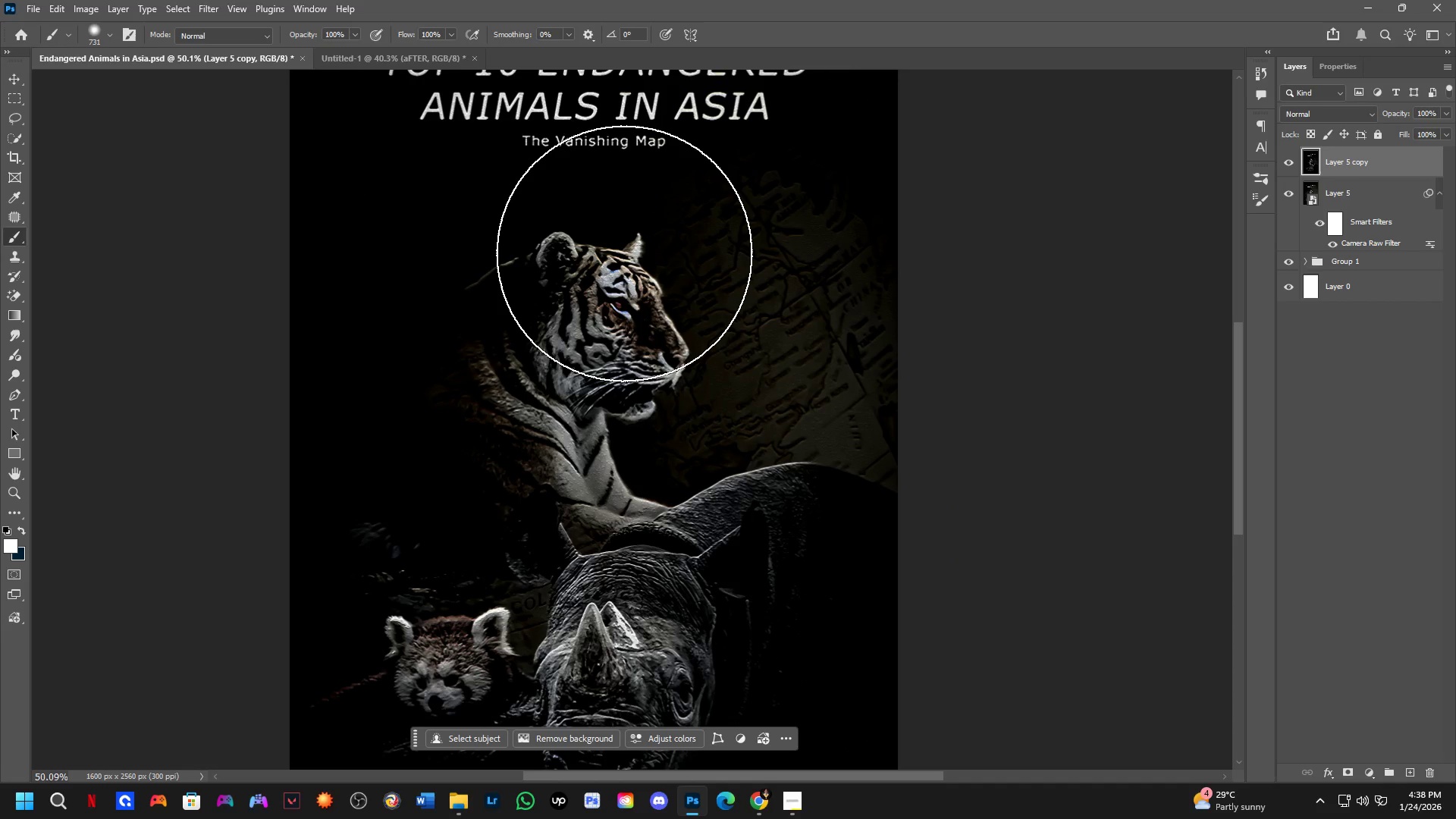 
scroll: coordinate [595, 316], scroll_direction: down, amount: 5.0
 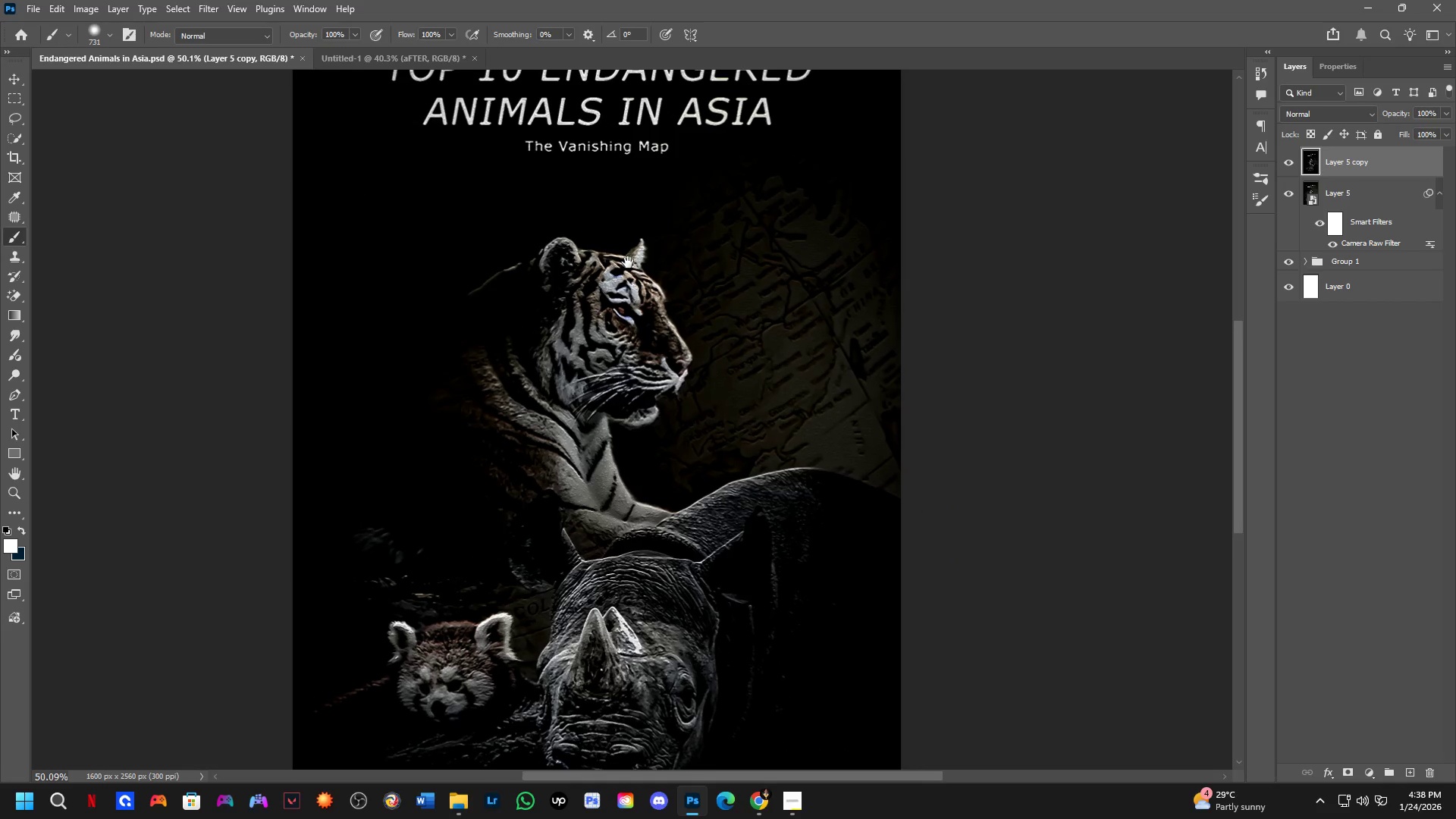 
left_click_drag(start_coordinate=[653, 236], to_coordinate=[625, 257])
 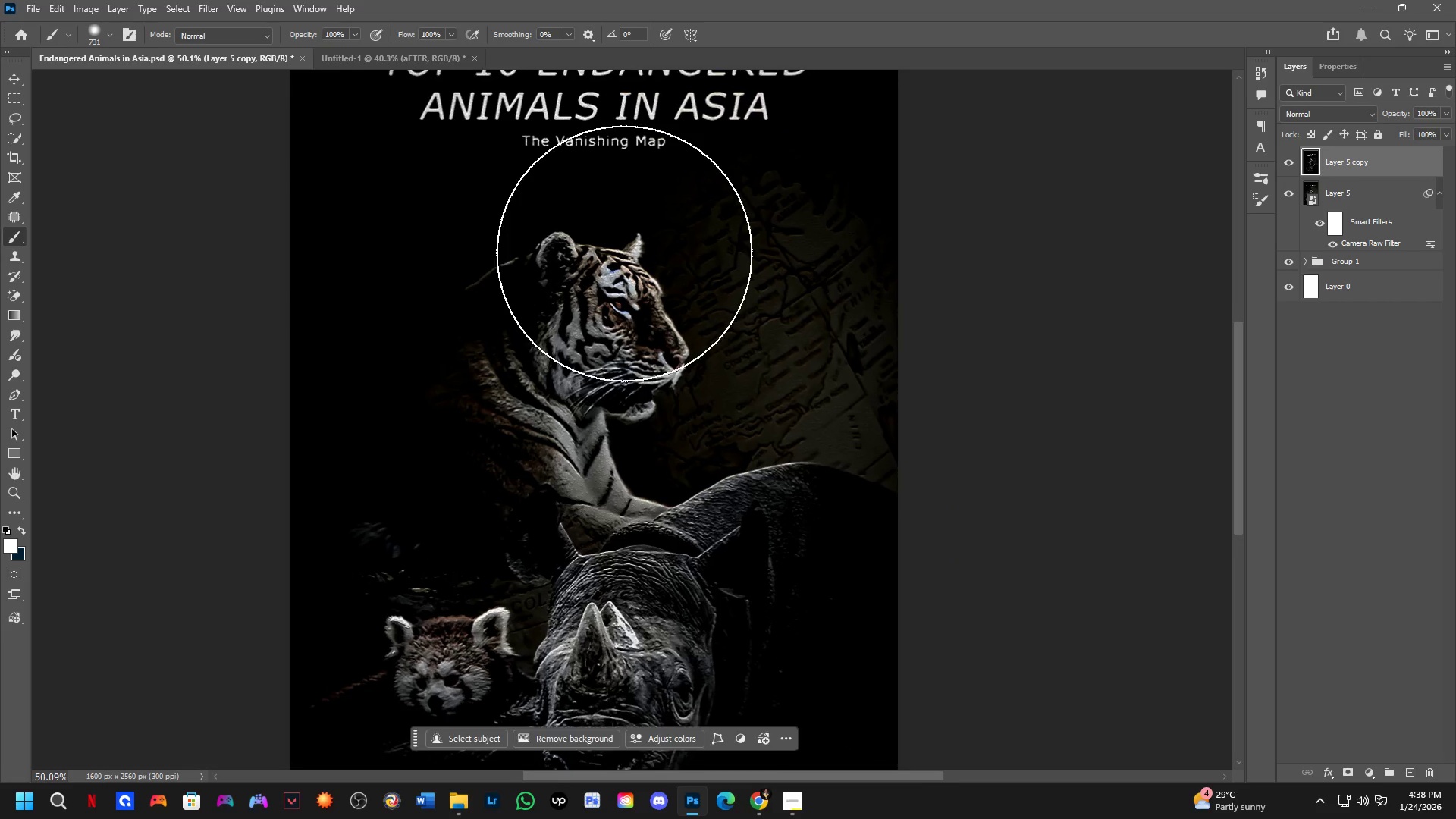 
hold_key(key=Space, duration=2.66)
 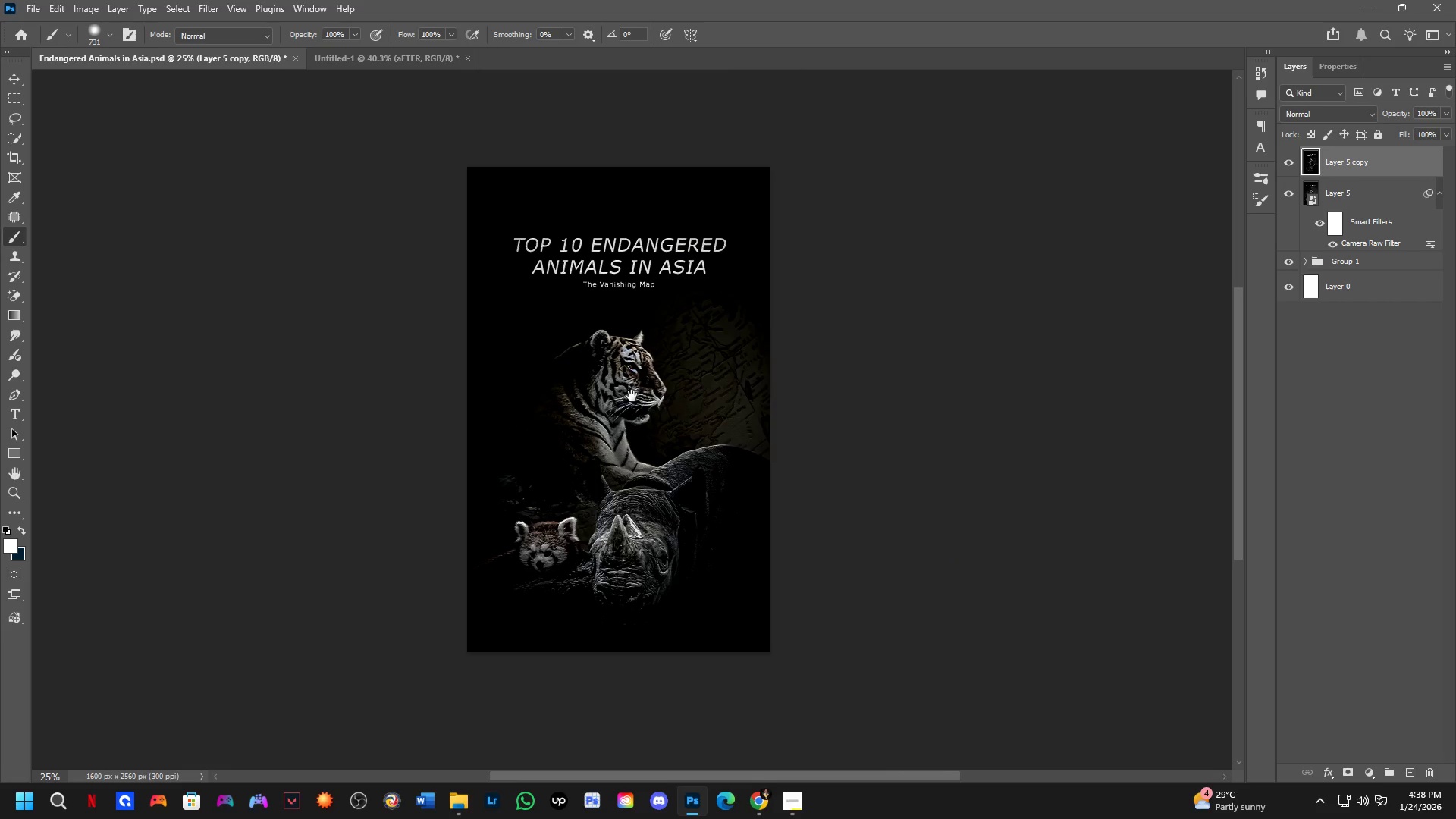 
key(Shift+ShiftLeft)
 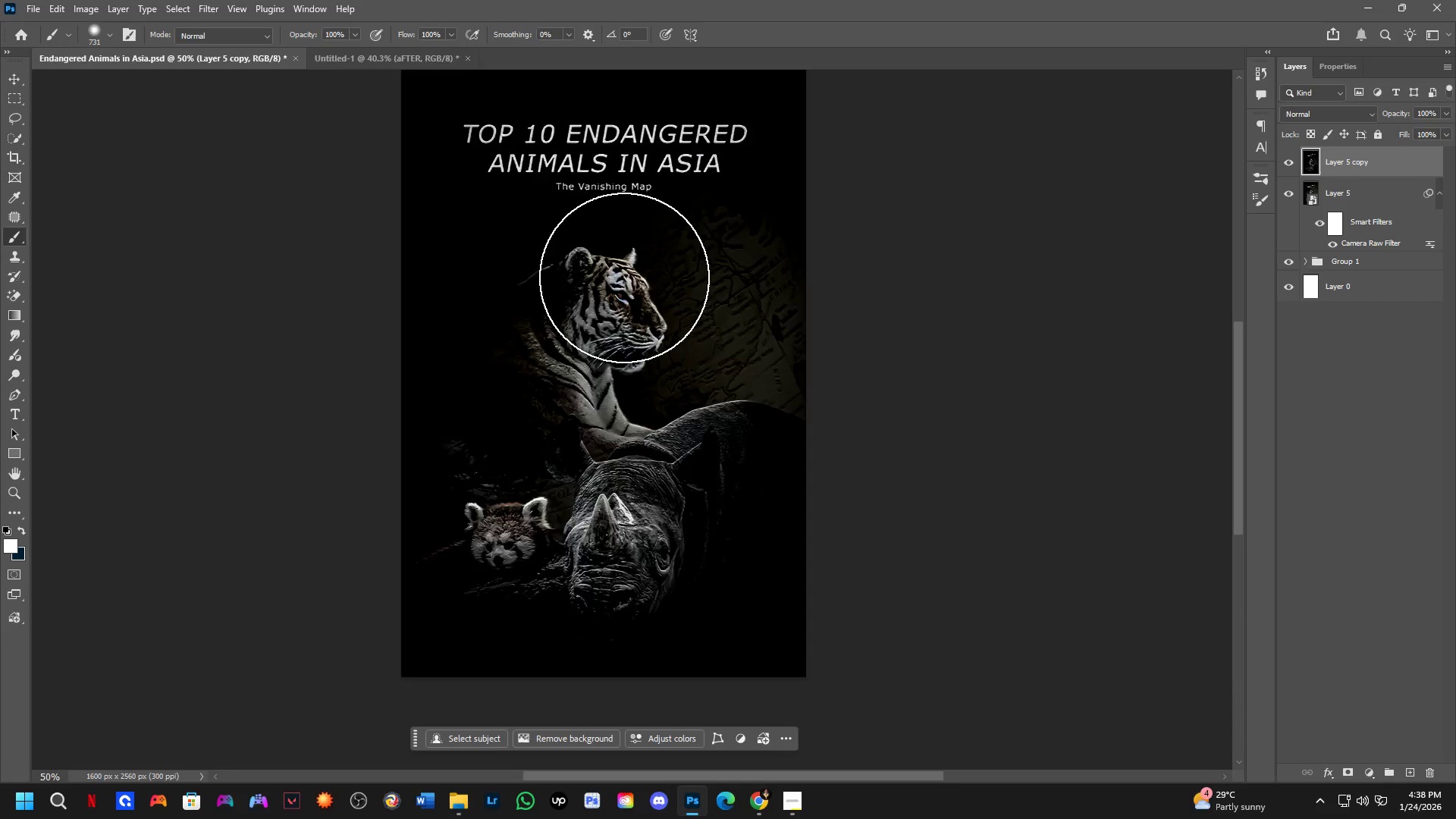 
scroll: coordinate [624, 278], scroll_direction: down, amount: 3.0
 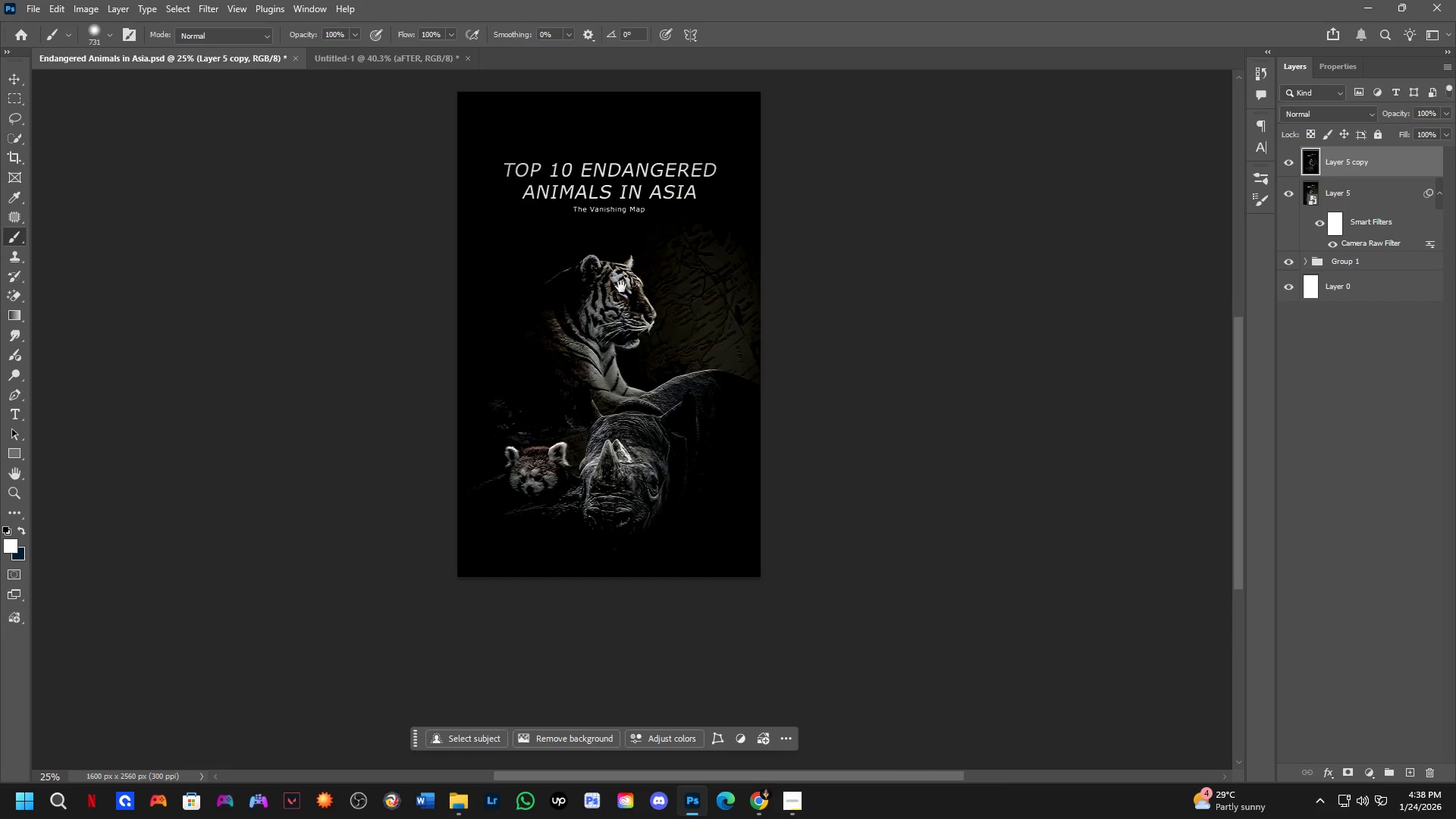 
hold_key(key=Space, duration=0.91)
 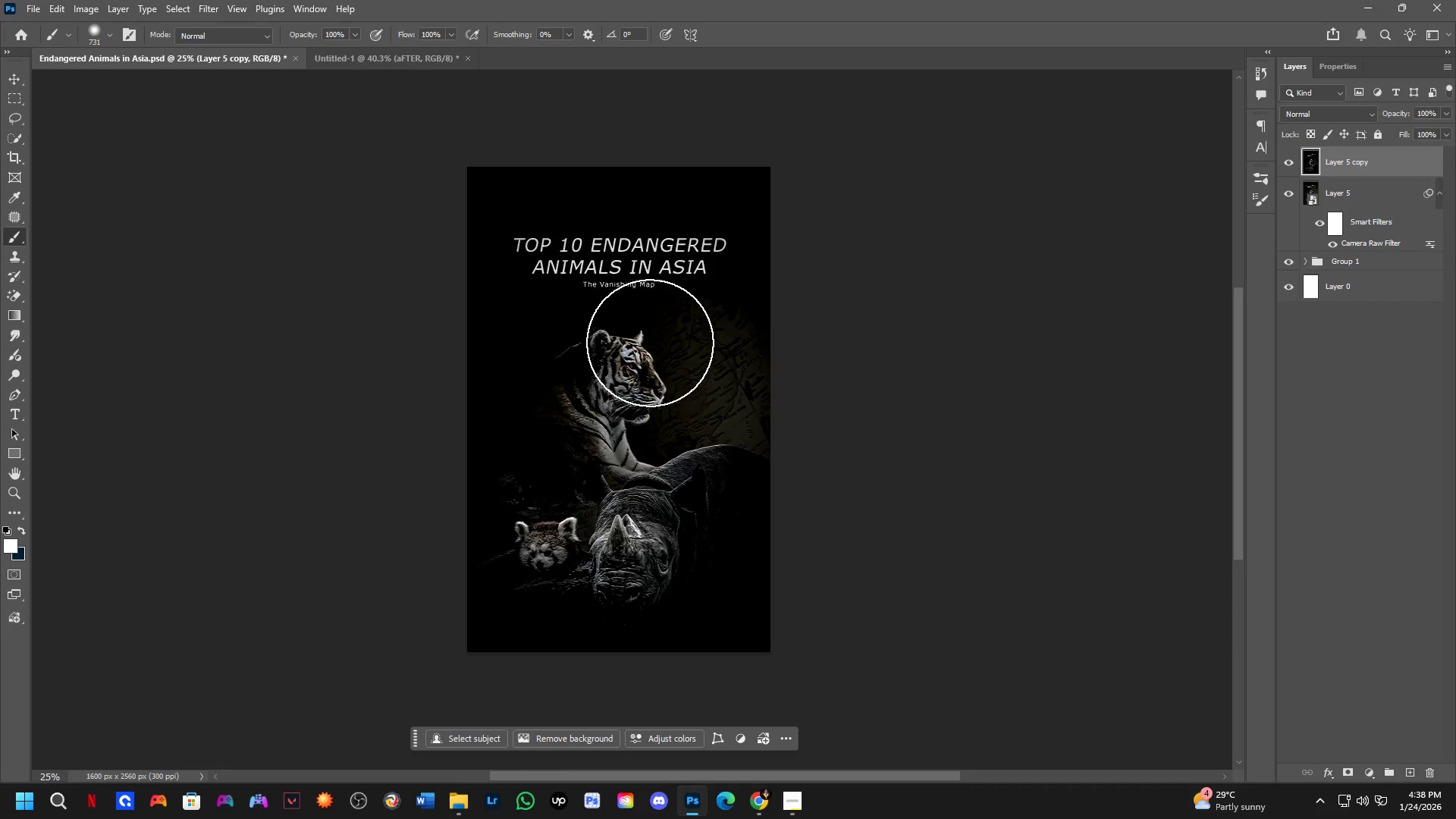 
left_click_drag(start_coordinate=[622, 321], to_coordinate=[632, 396])
 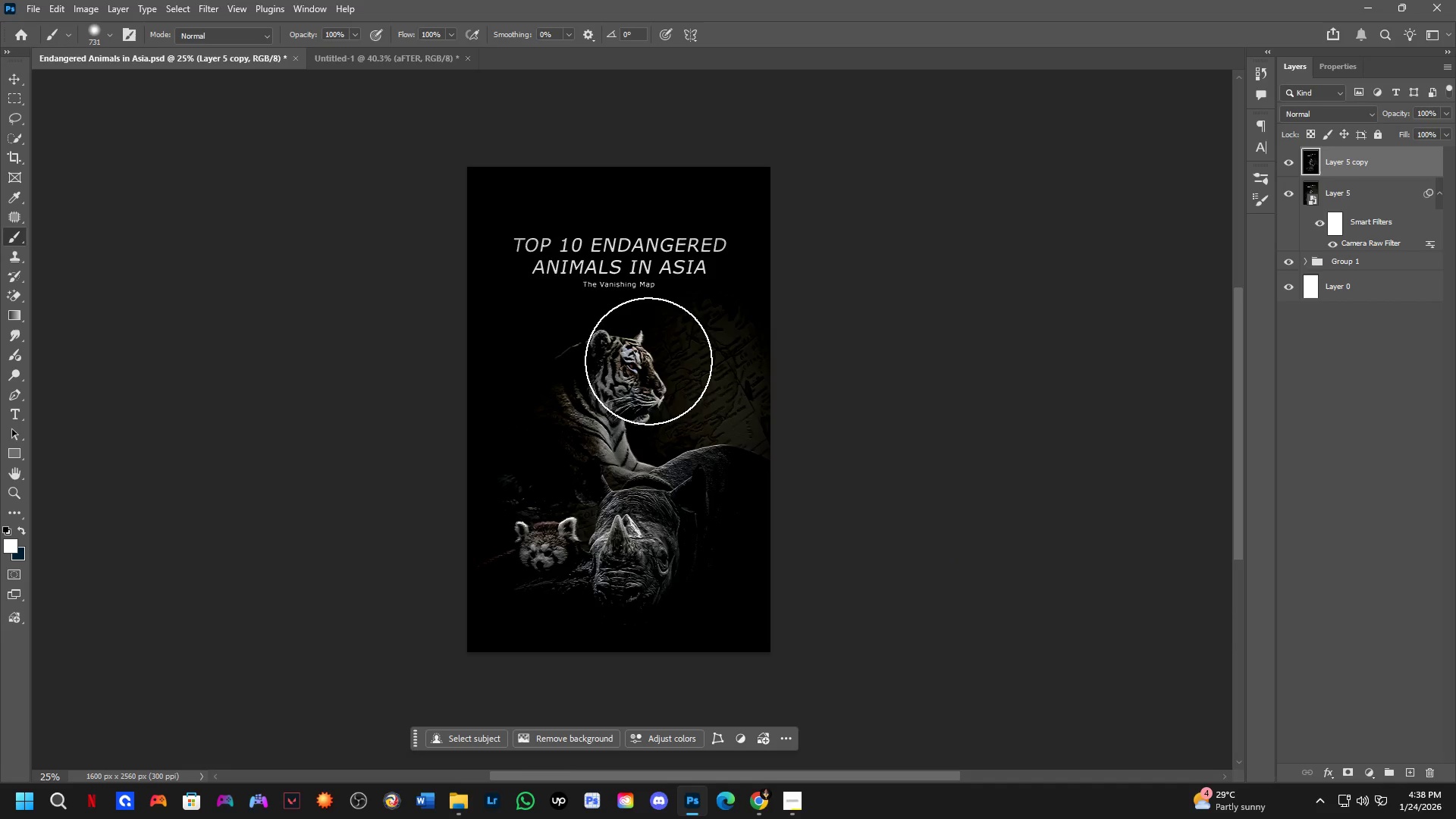 
key(Shift+ShiftLeft)
 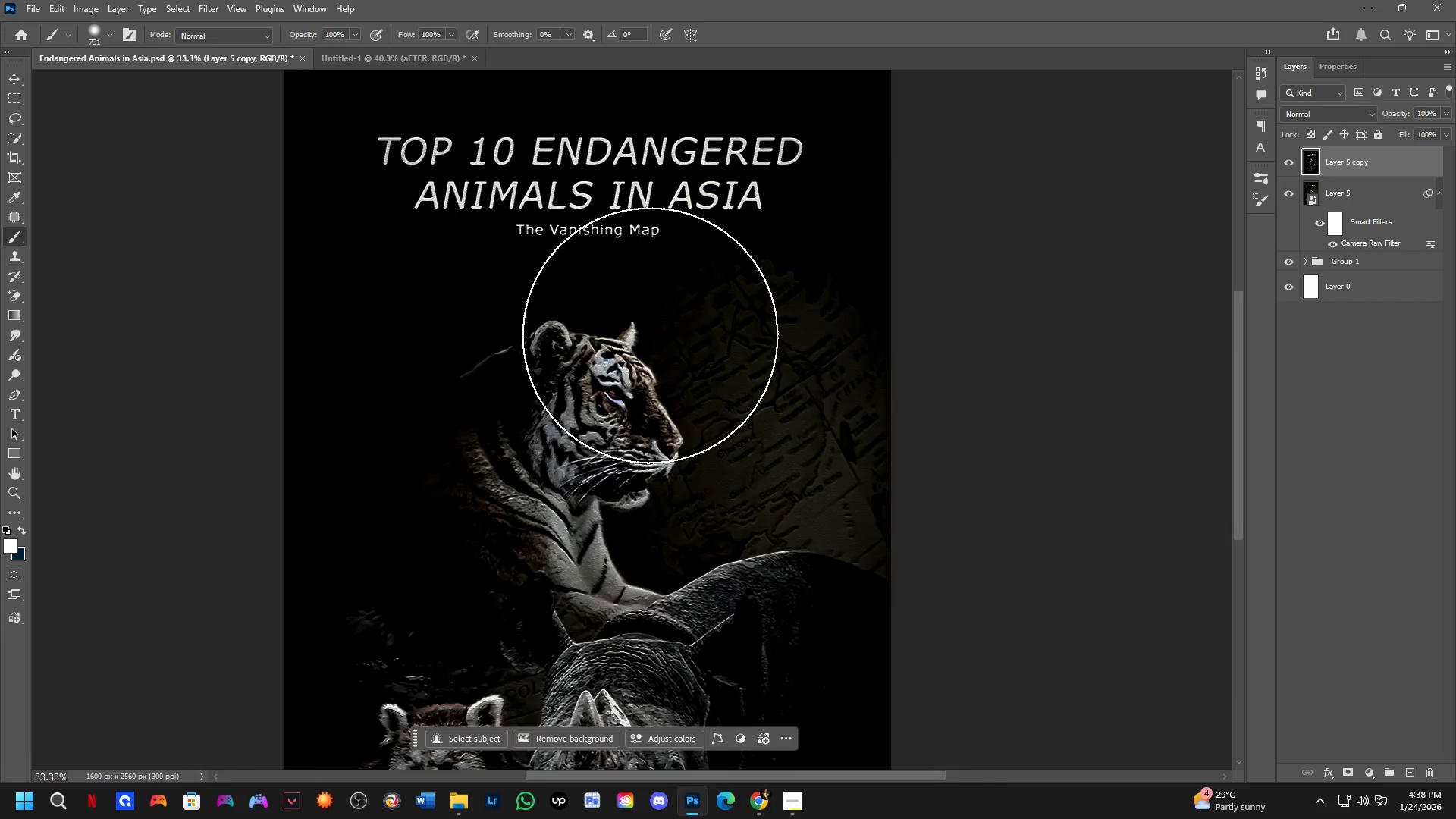 
key(Shift+ShiftLeft)
 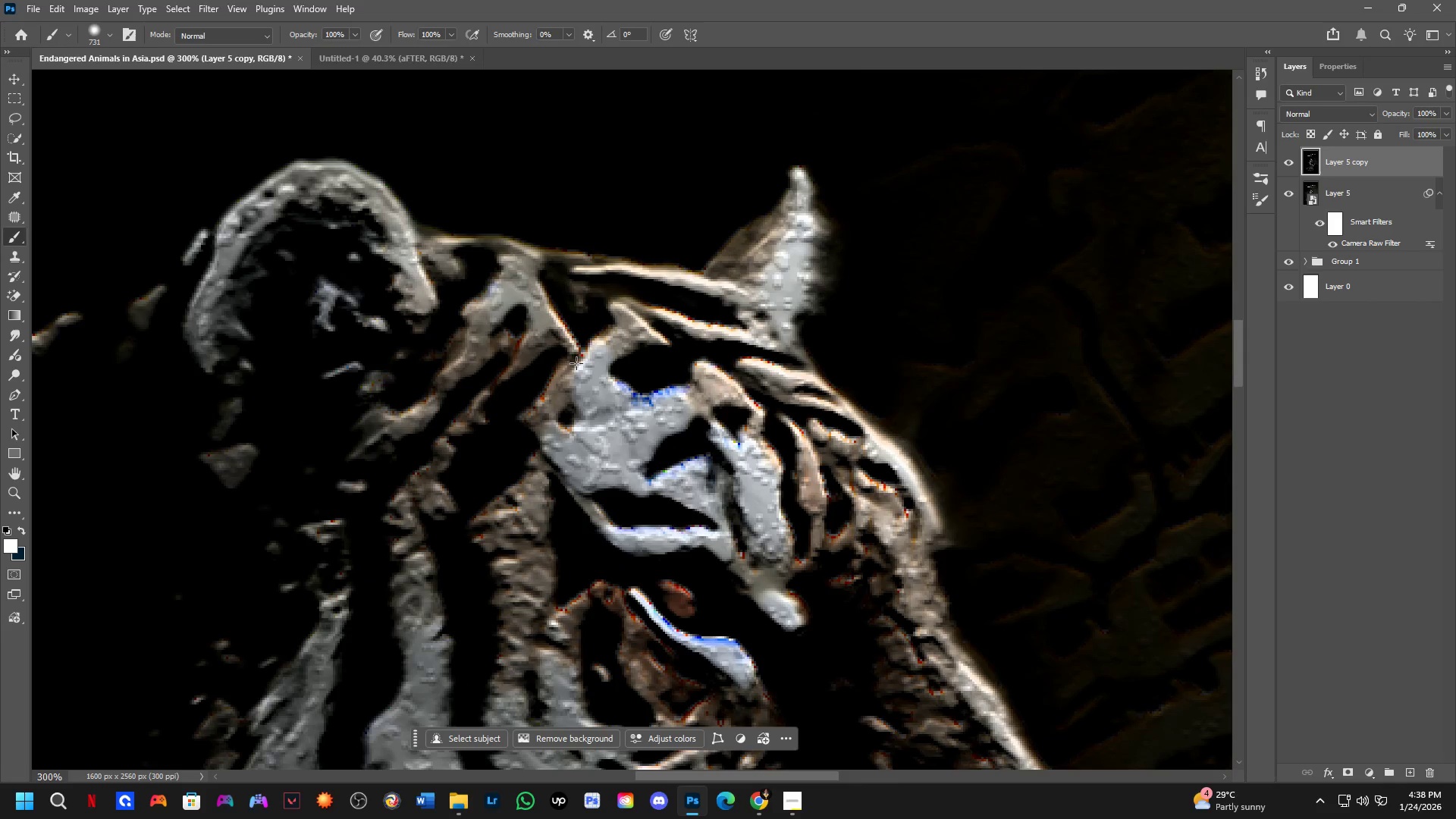 
key(Shift+ShiftLeft)
 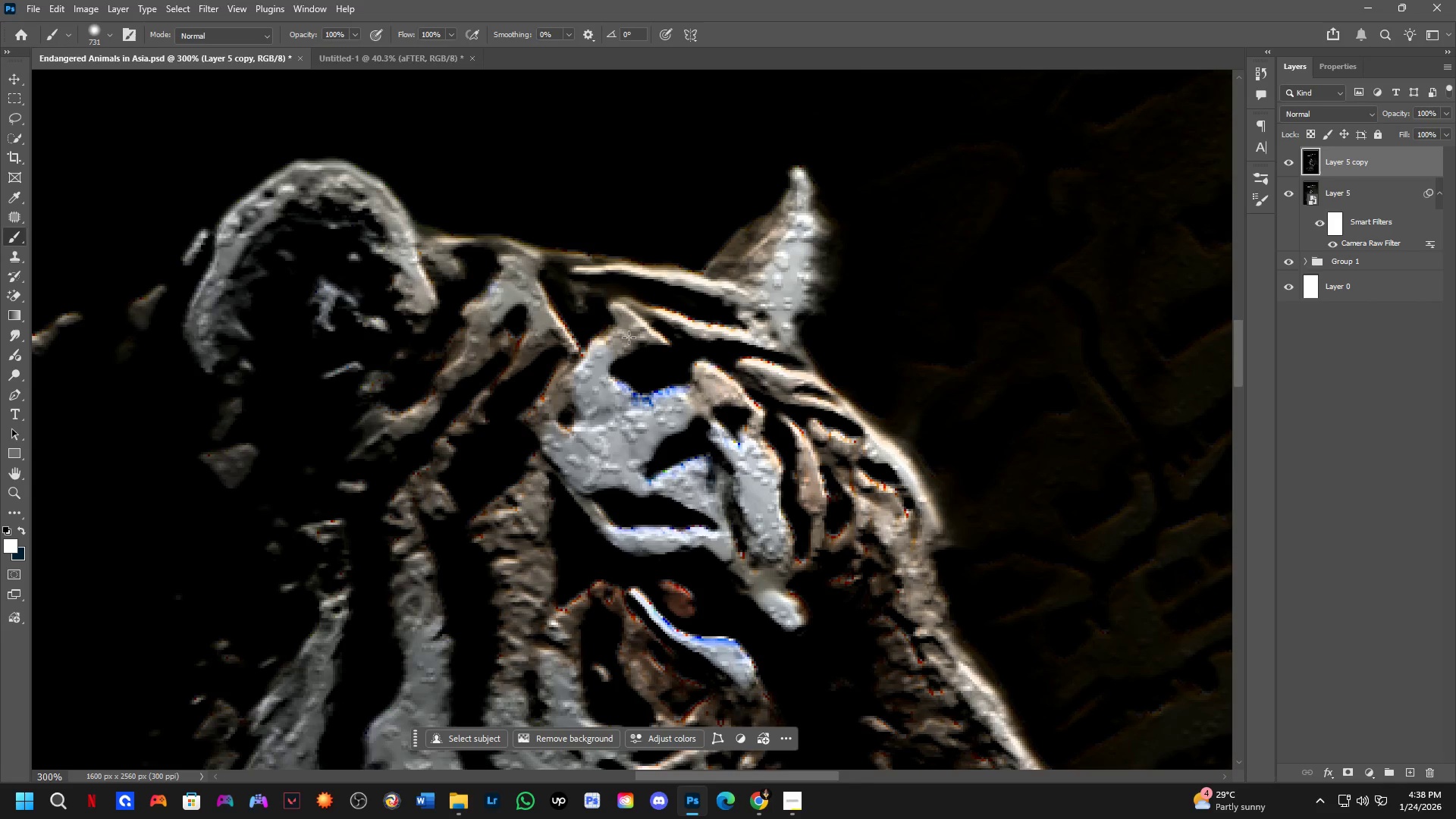 
scroll: coordinate [576, 363], scroll_direction: up, amount: 6.0
 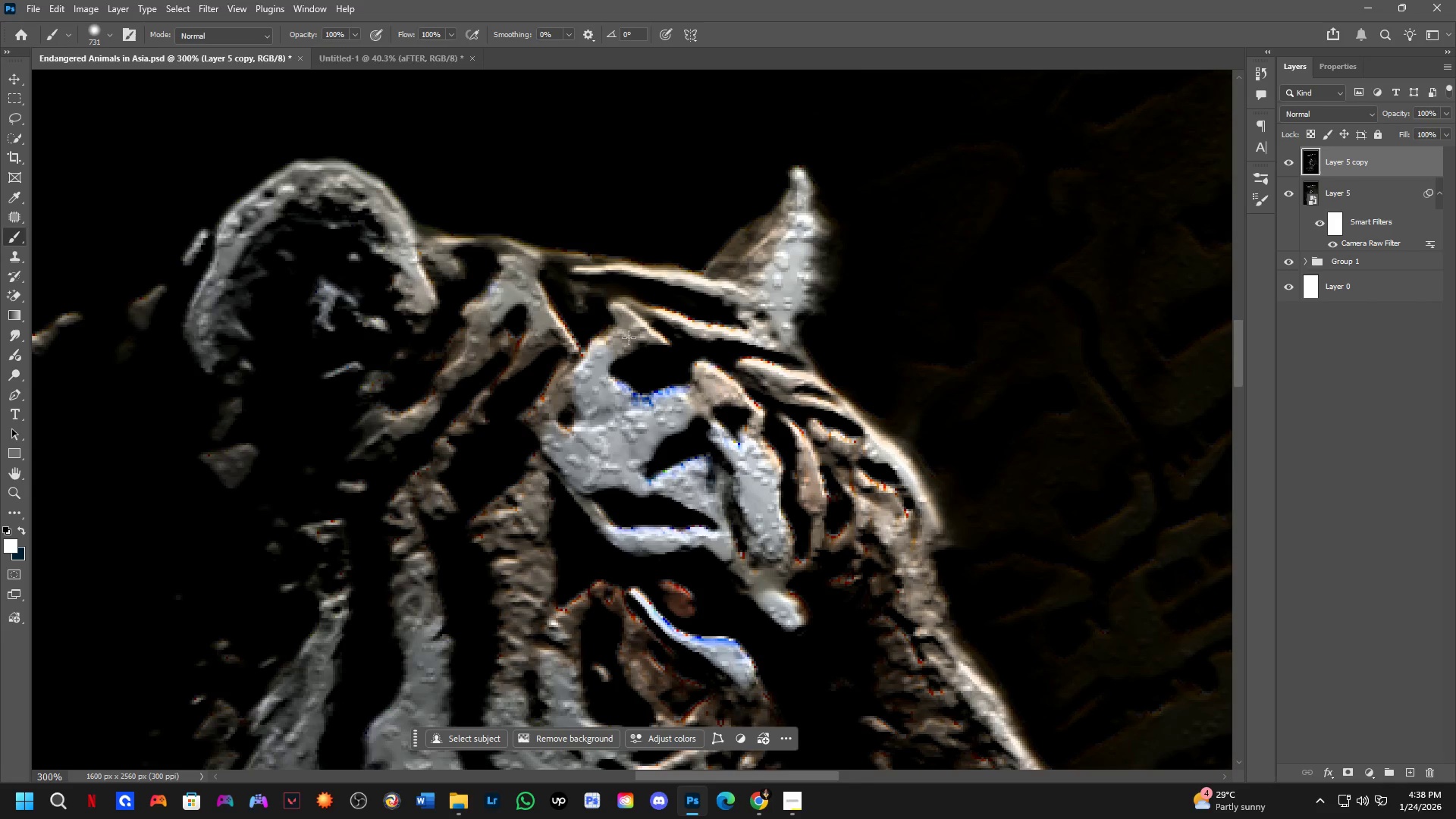 
key(Shift+ShiftLeft)
 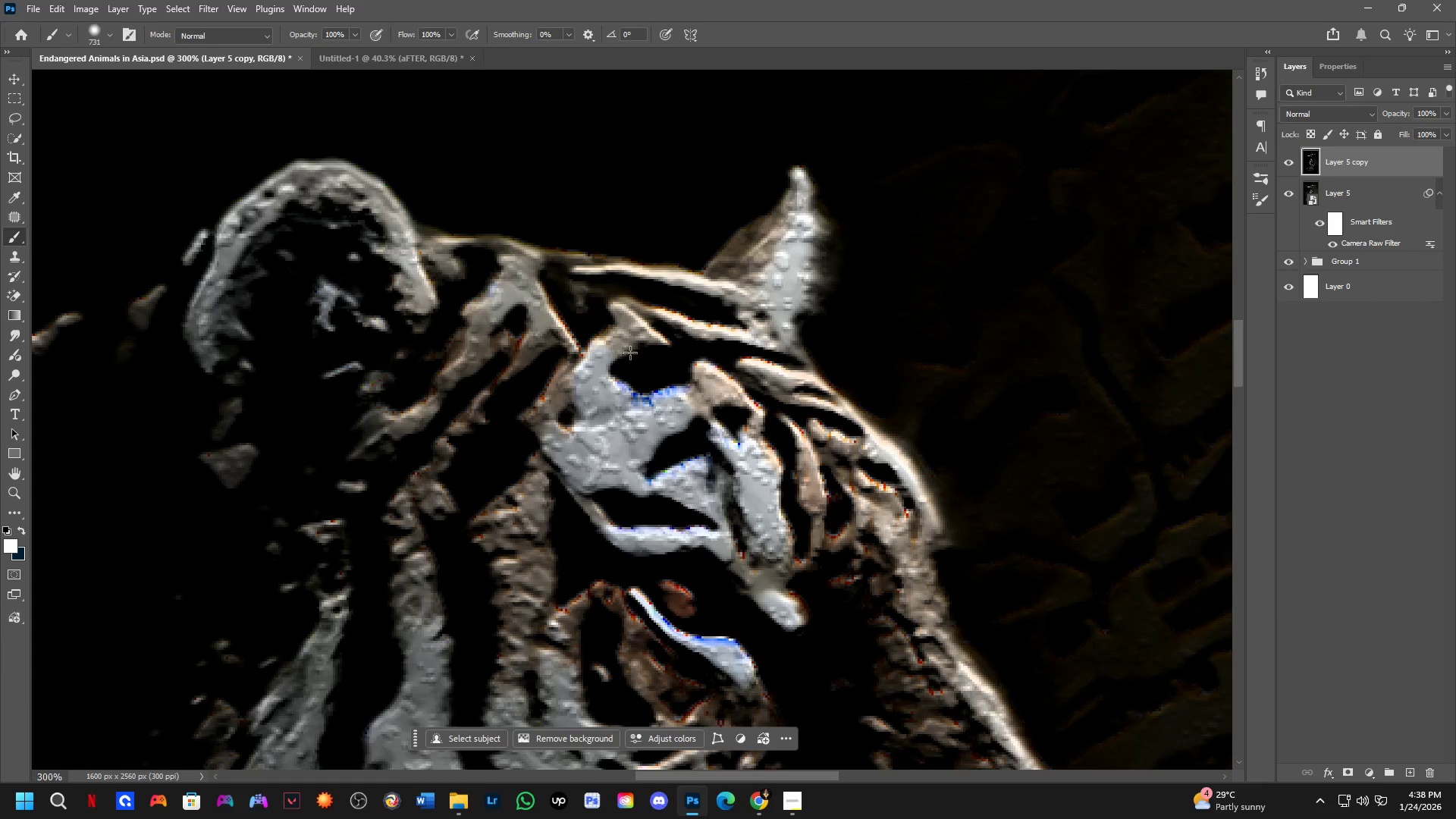 
hold_key(key=Space, duration=0.62)
 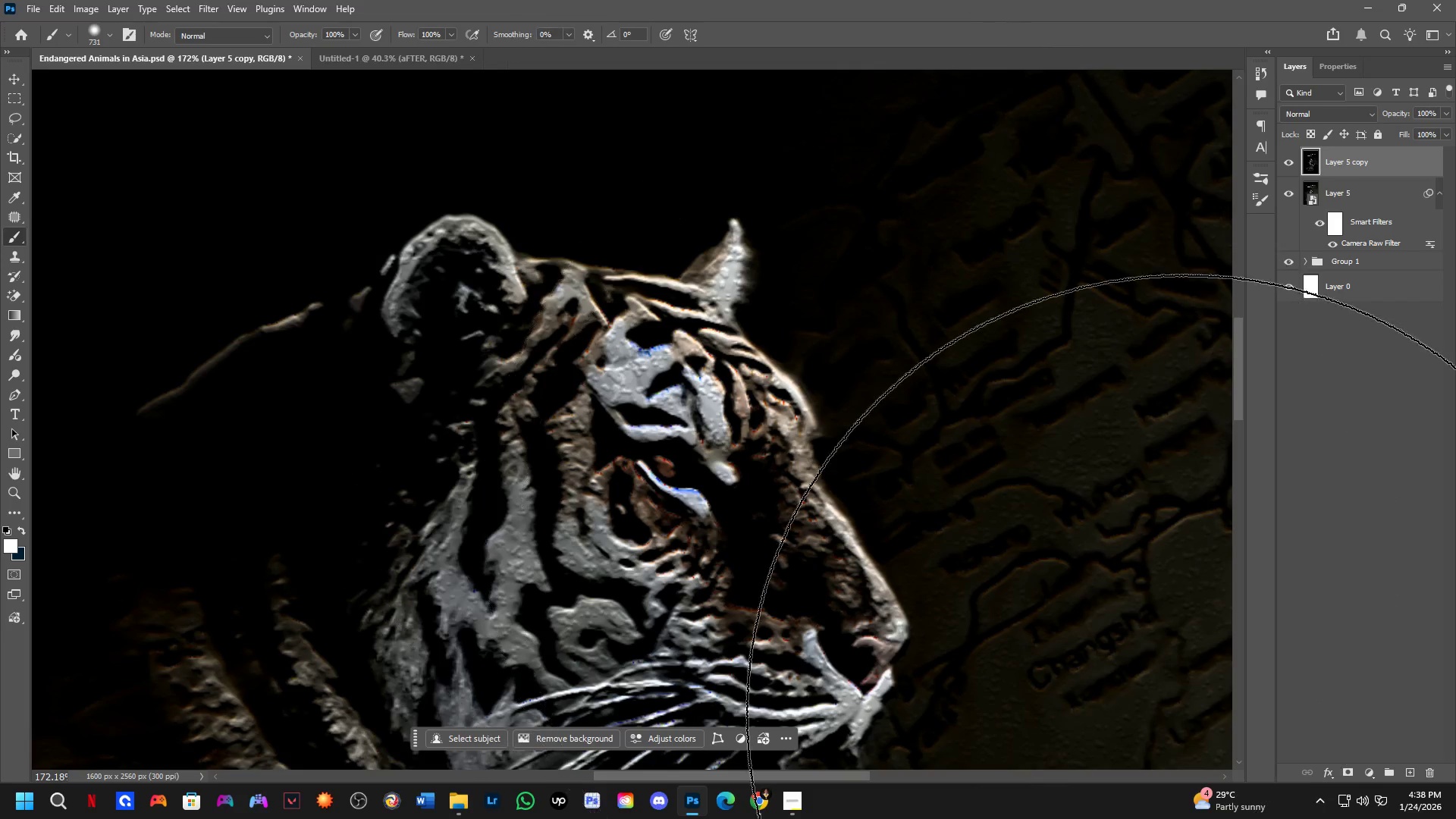 
scroll: coordinate [630, 351], scroll_direction: down, amount: 6.0
 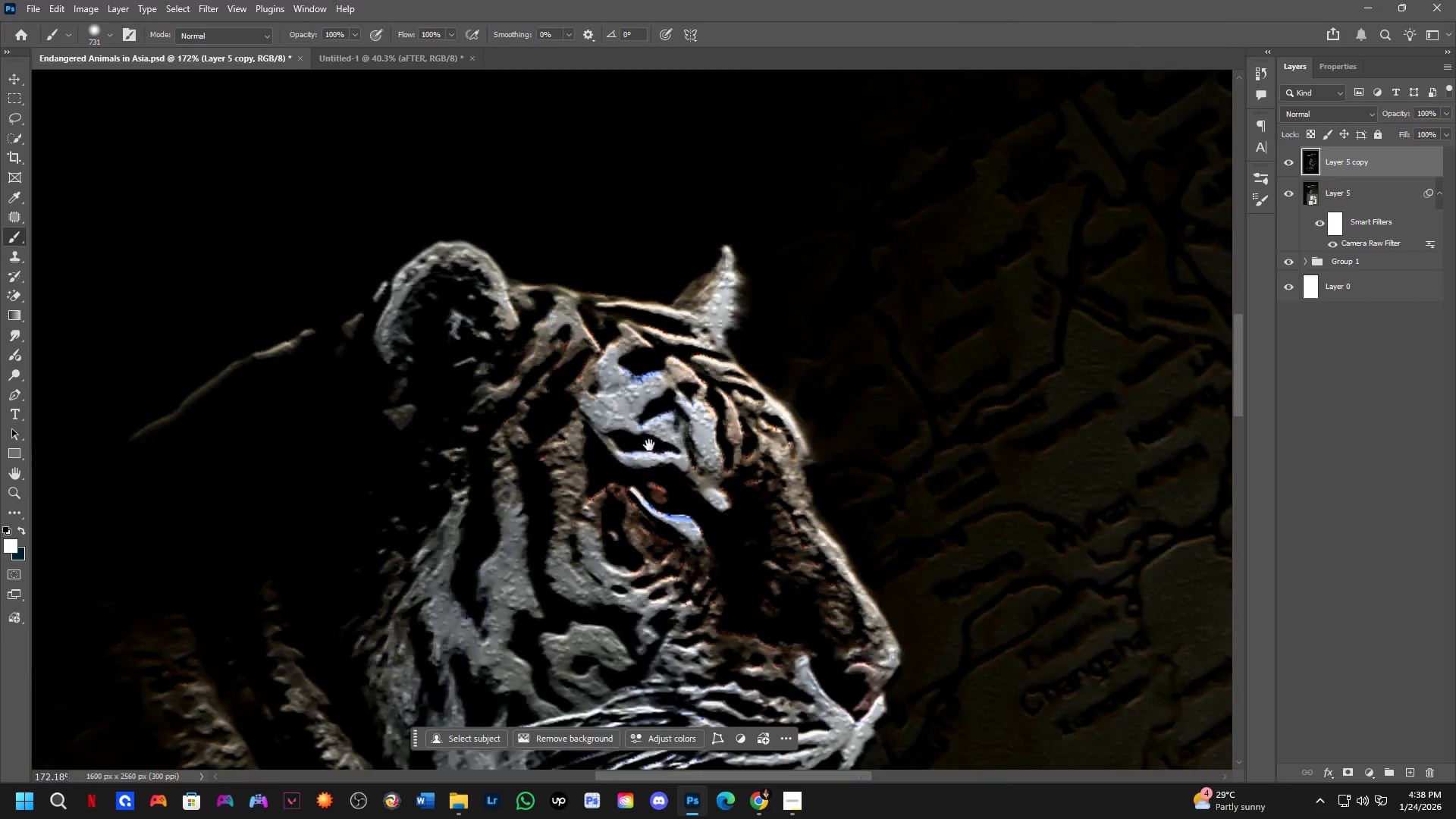 
left_click_drag(start_coordinate=[649, 445], to_coordinate=[657, 419])
 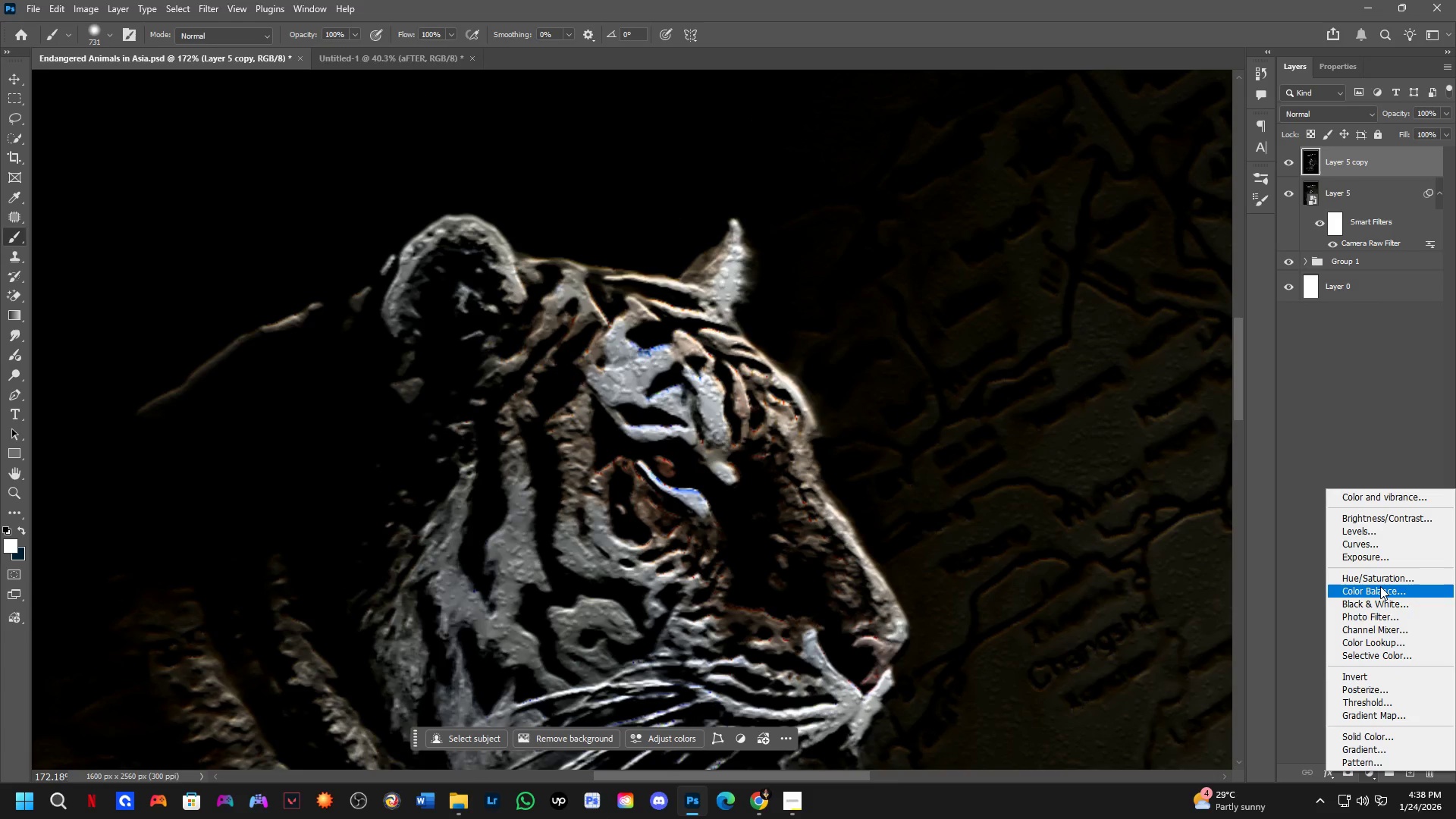 
key(Shift+ShiftLeft)
 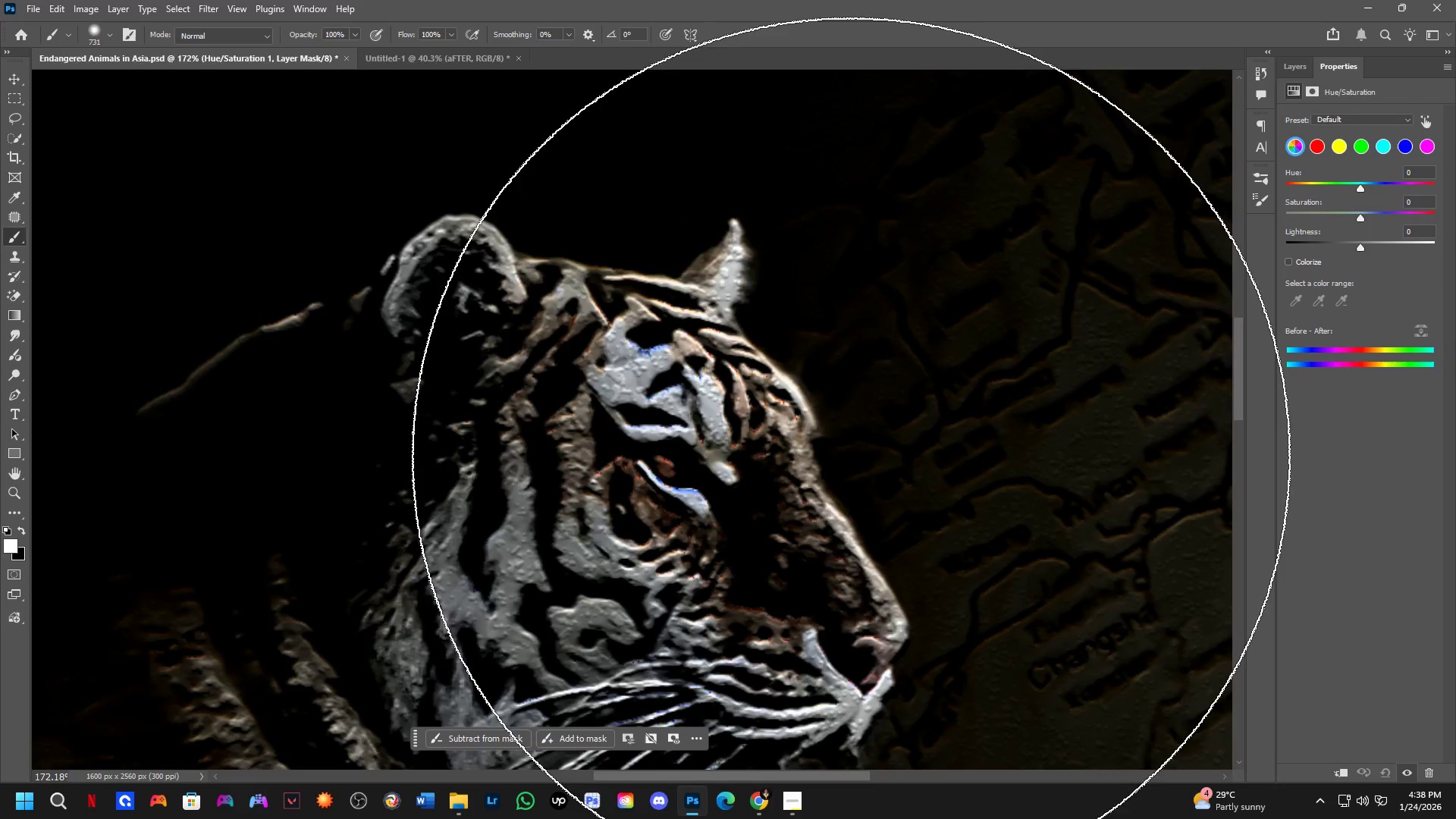 
scroll: coordinate [849, 450], scroll_direction: down, amount: 4.0
 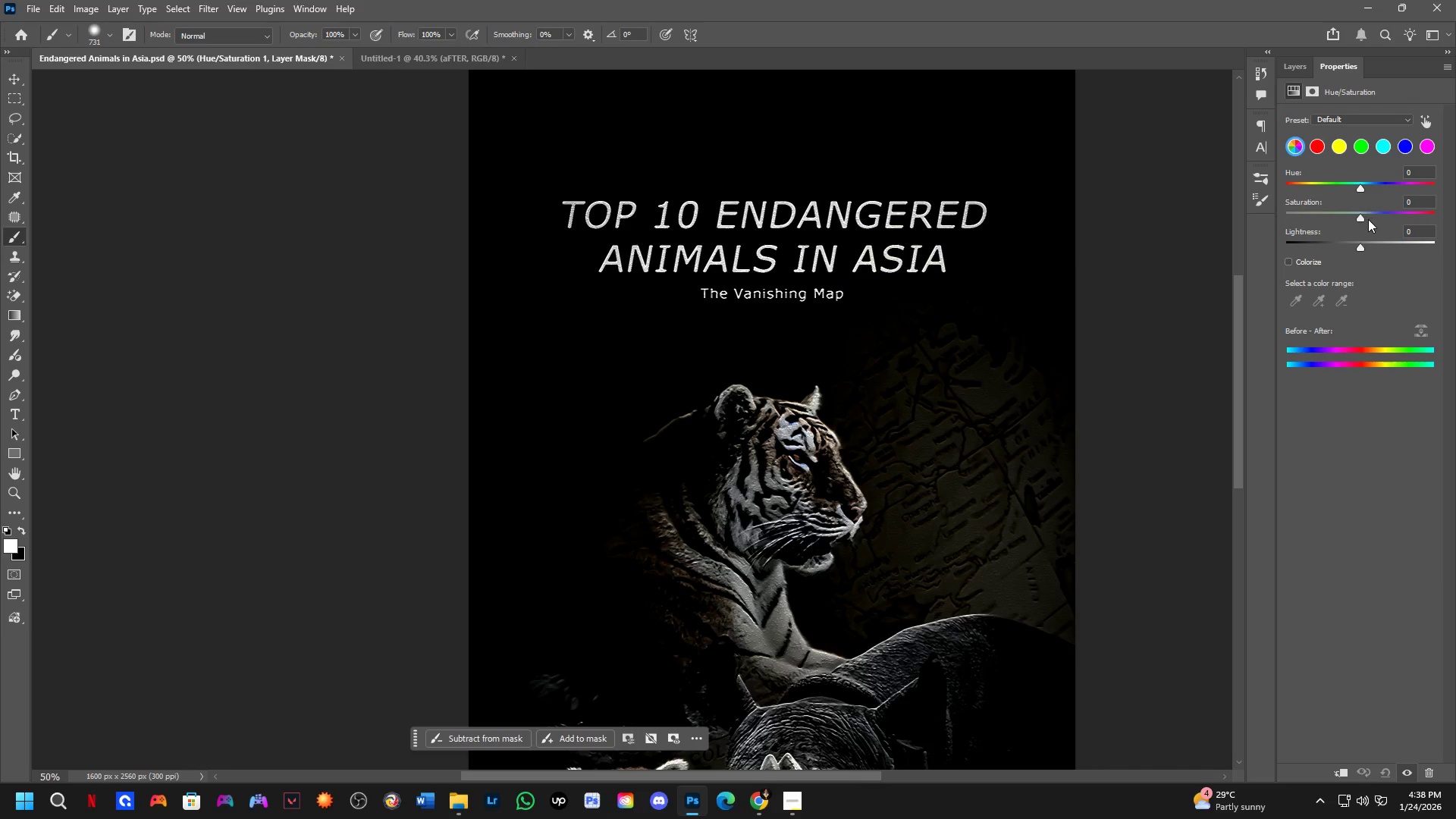 
left_click_drag(start_coordinate=[1356, 216], to_coordinate=[1079, 290])
 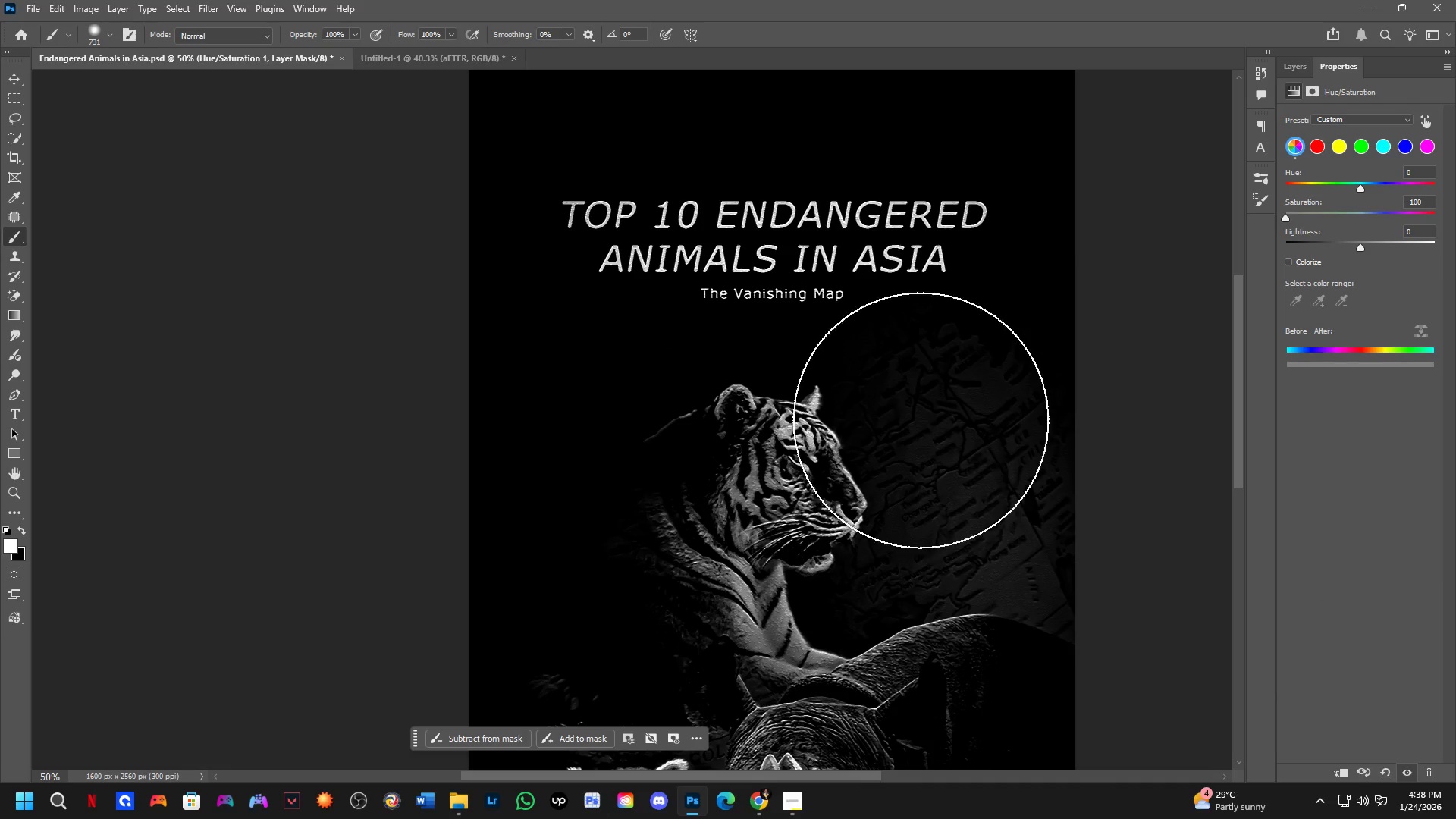 
key(Shift+ShiftLeft)
 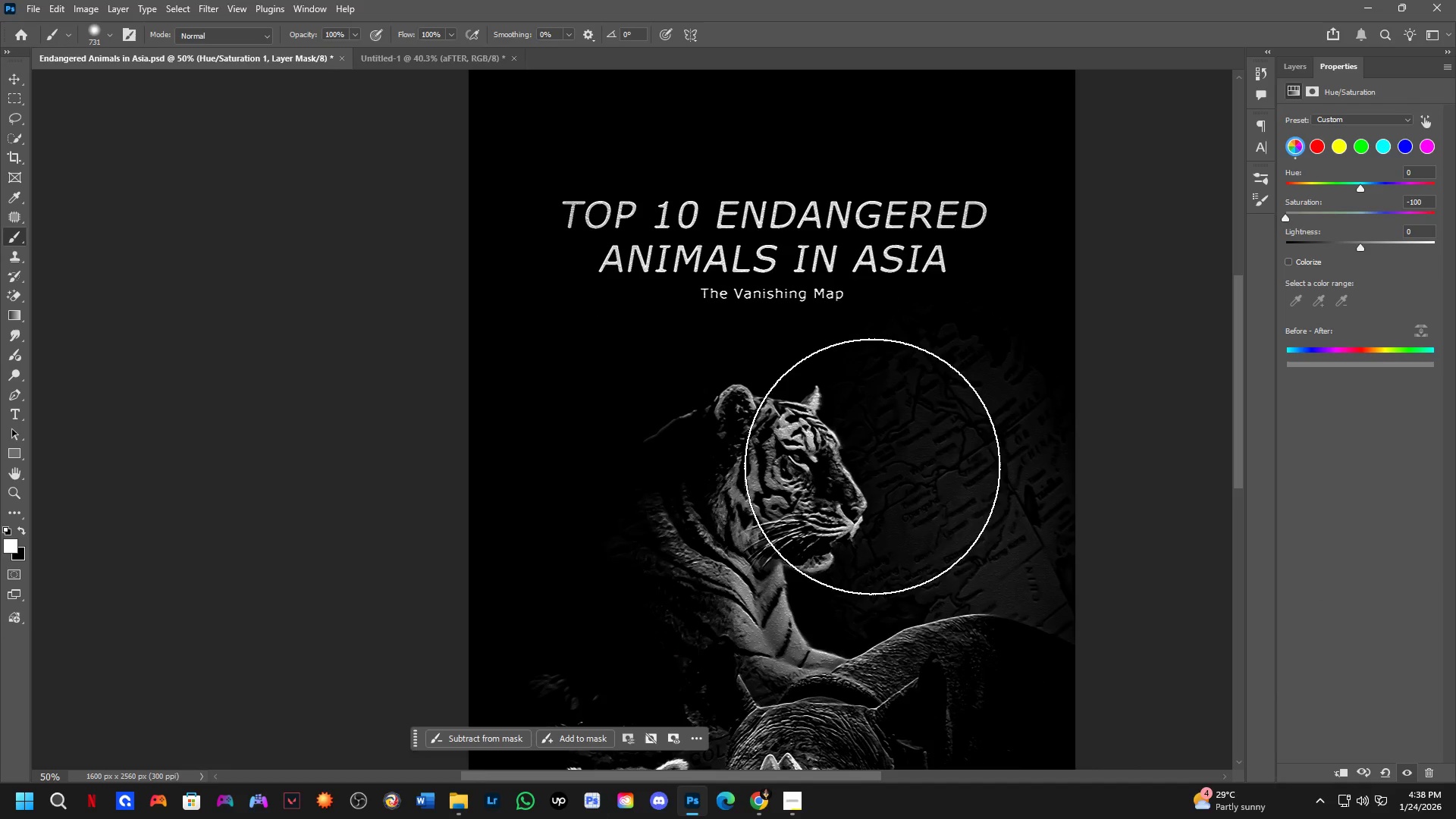 
scroll: coordinate [784, 475], scroll_direction: up, amount: 3.0
 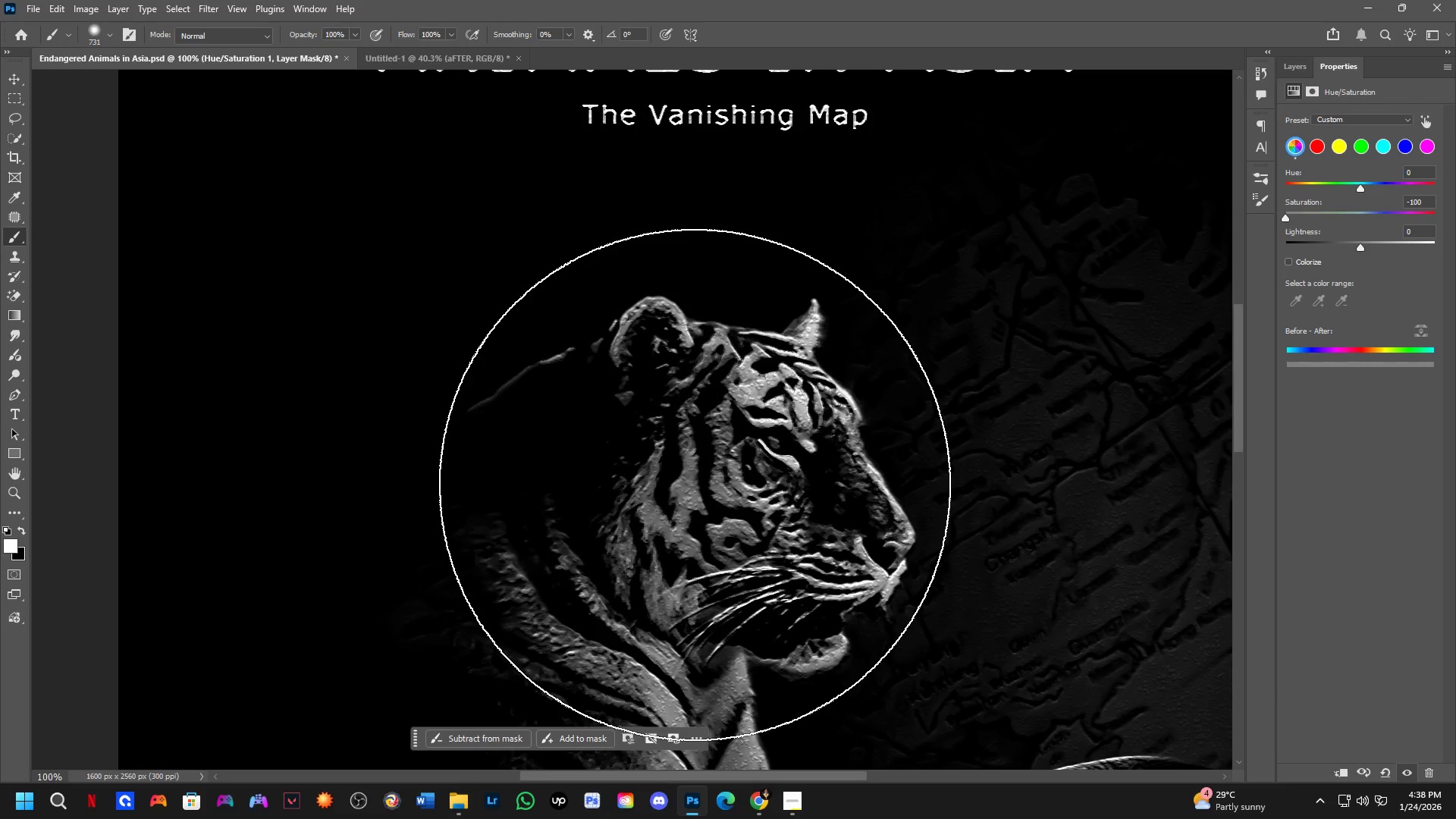 
key(Shift+ShiftLeft)
 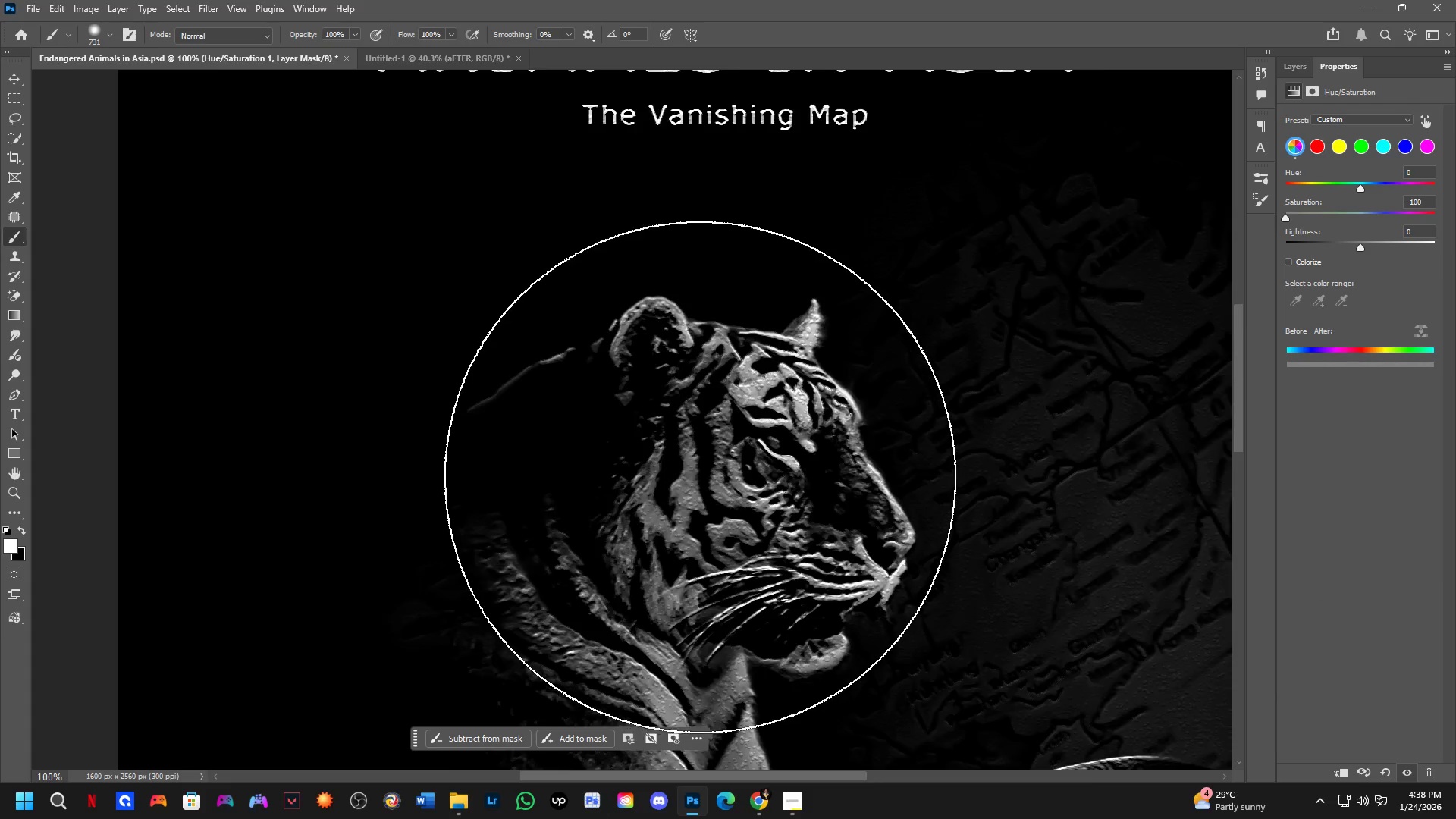 
scroll: coordinate [700, 477], scroll_direction: up, amount: 3.0
 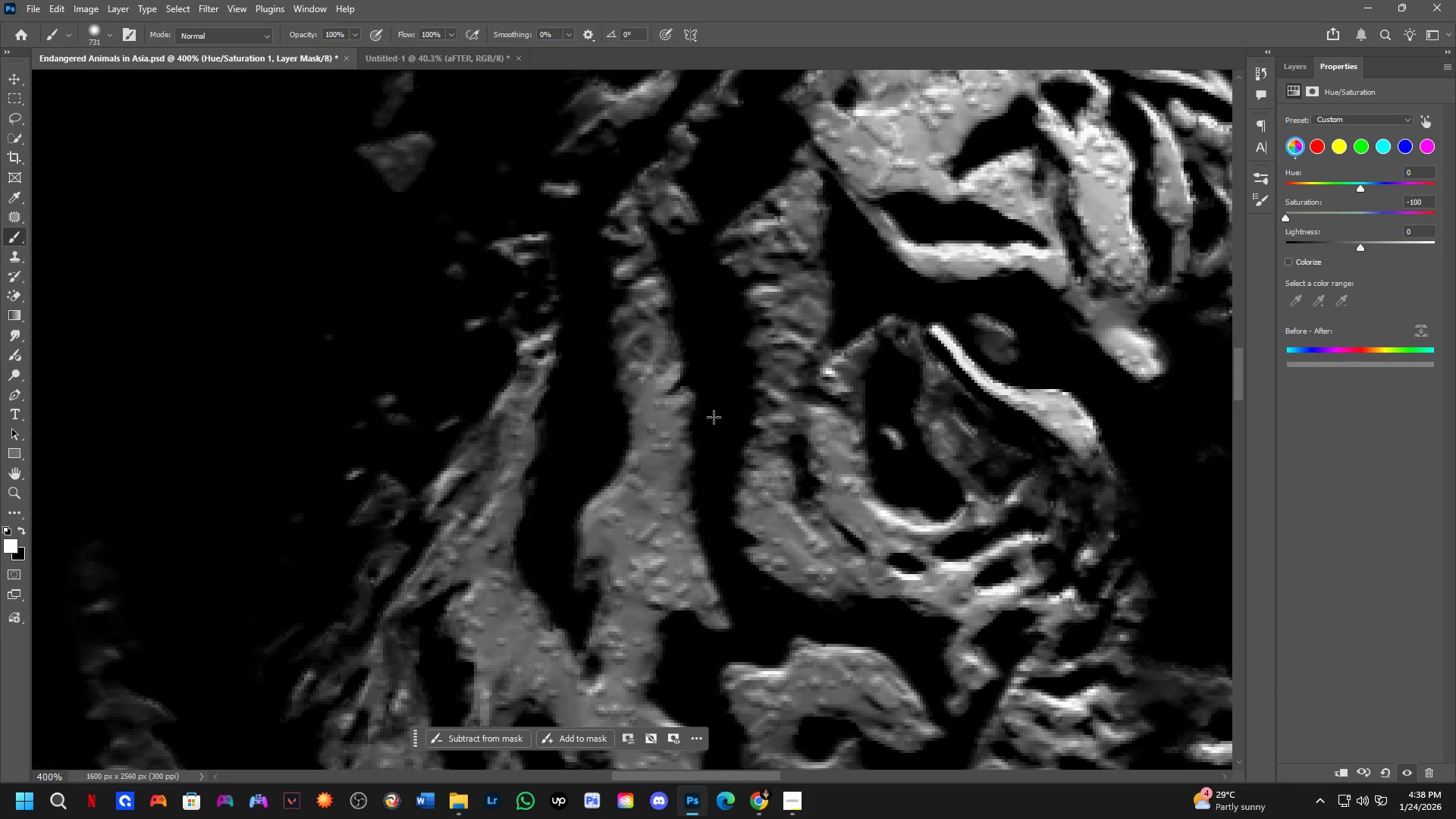 
hold_key(key=ShiftLeft, duration=0.34)
hold_key(key=ShiftLeft, duration=0.31)
scroll: coordinate [716, 410], scroll_direction: down, amount: 12.0
 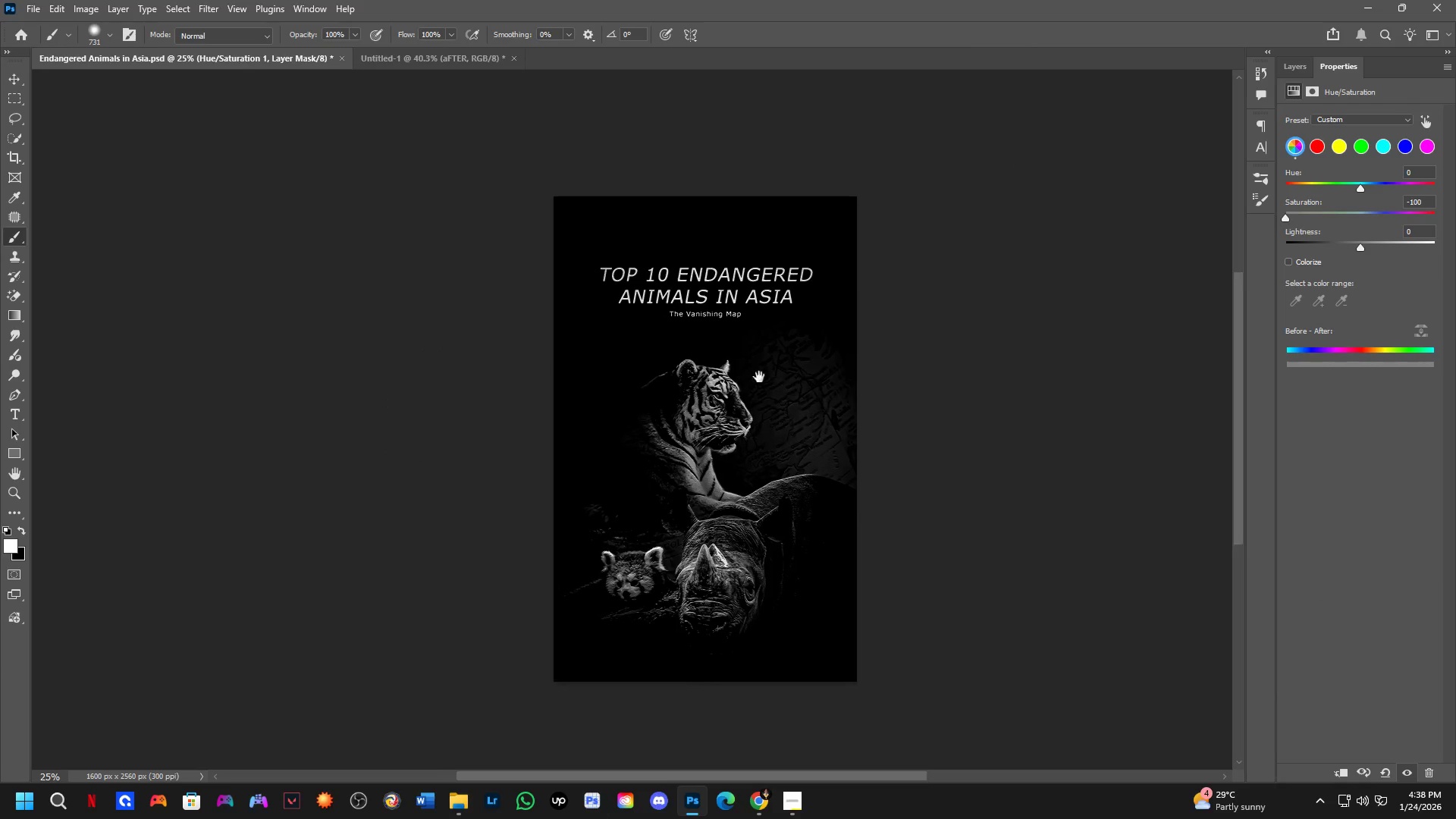 
hold_key(key=Space, duration=0.53)
 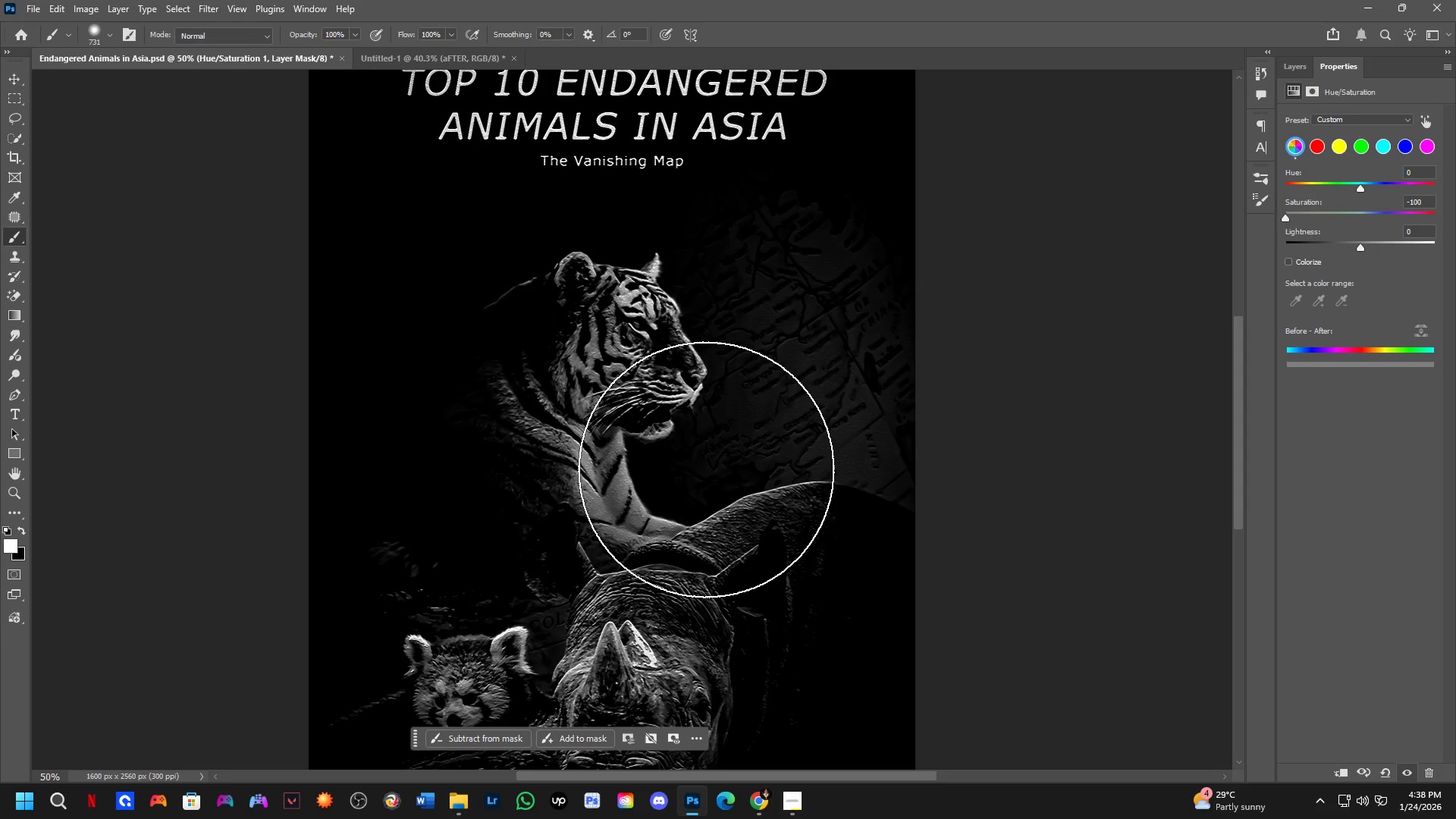 
left_click_drag(start_coordinate=[791, 394], to_coordinate=[731, 368])
 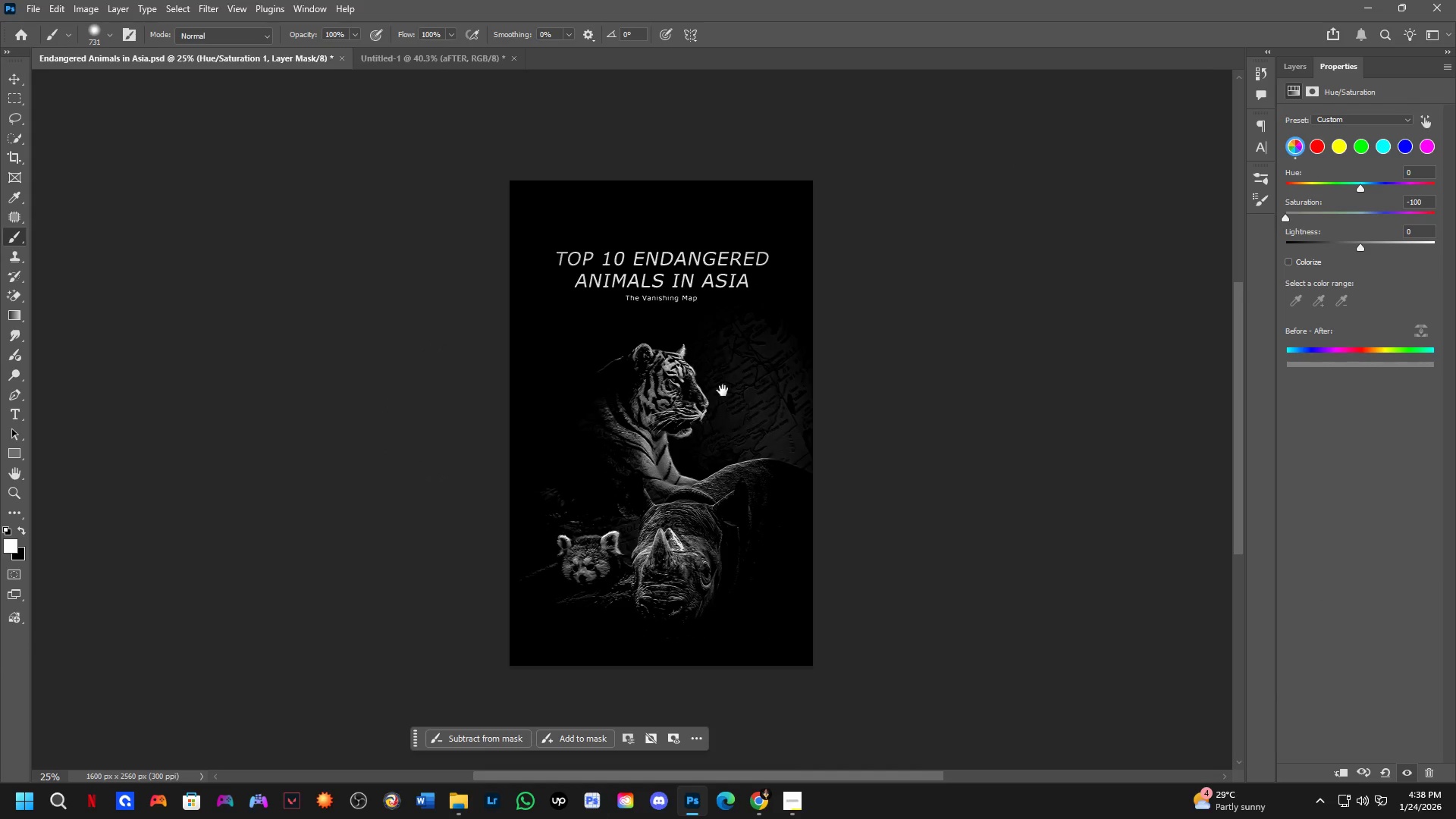 
key(Shift+ShiftLeft)
 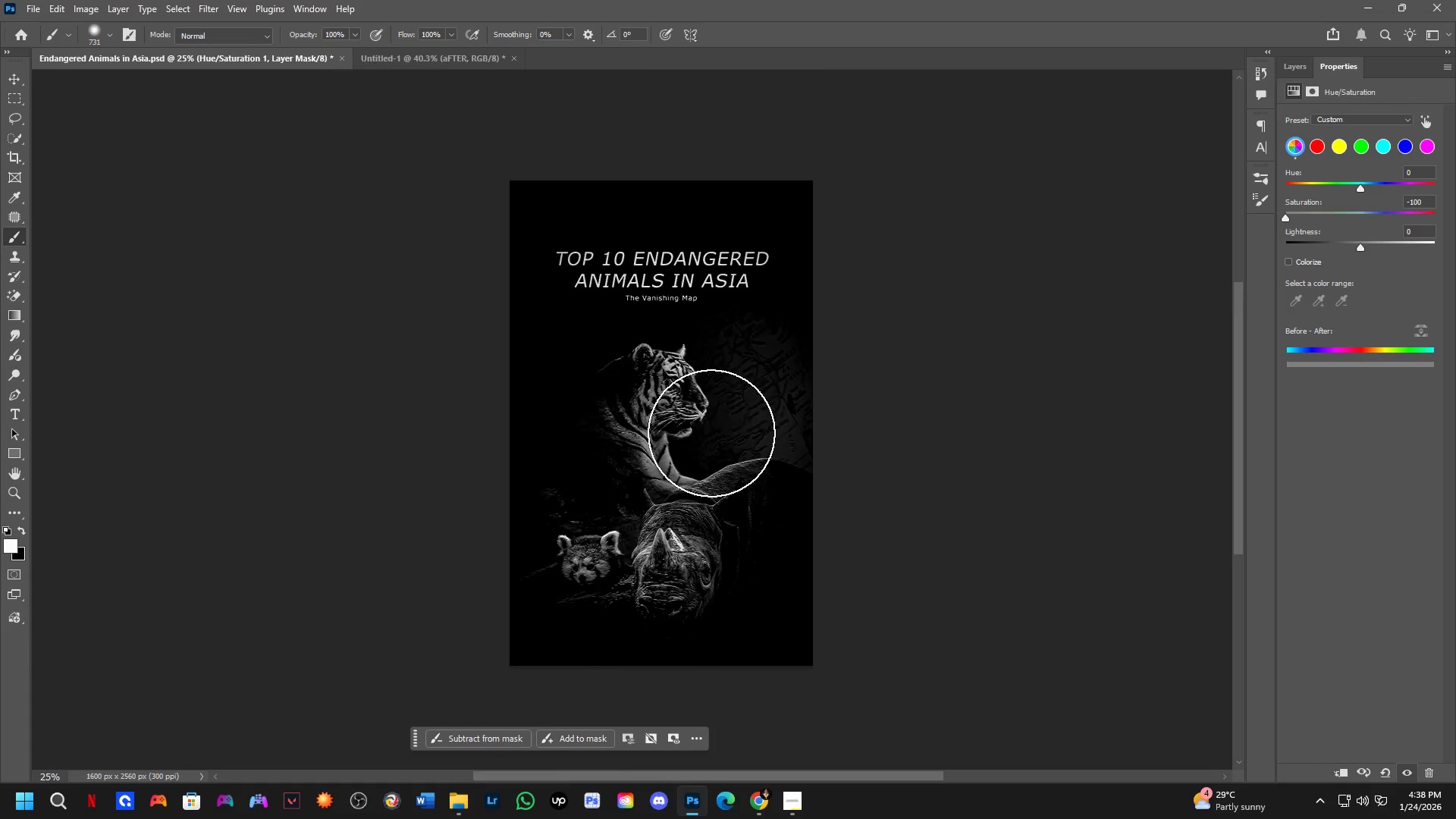 
scroll: coordinate [709, 435], scroll_direction: up, amount: 2.0
 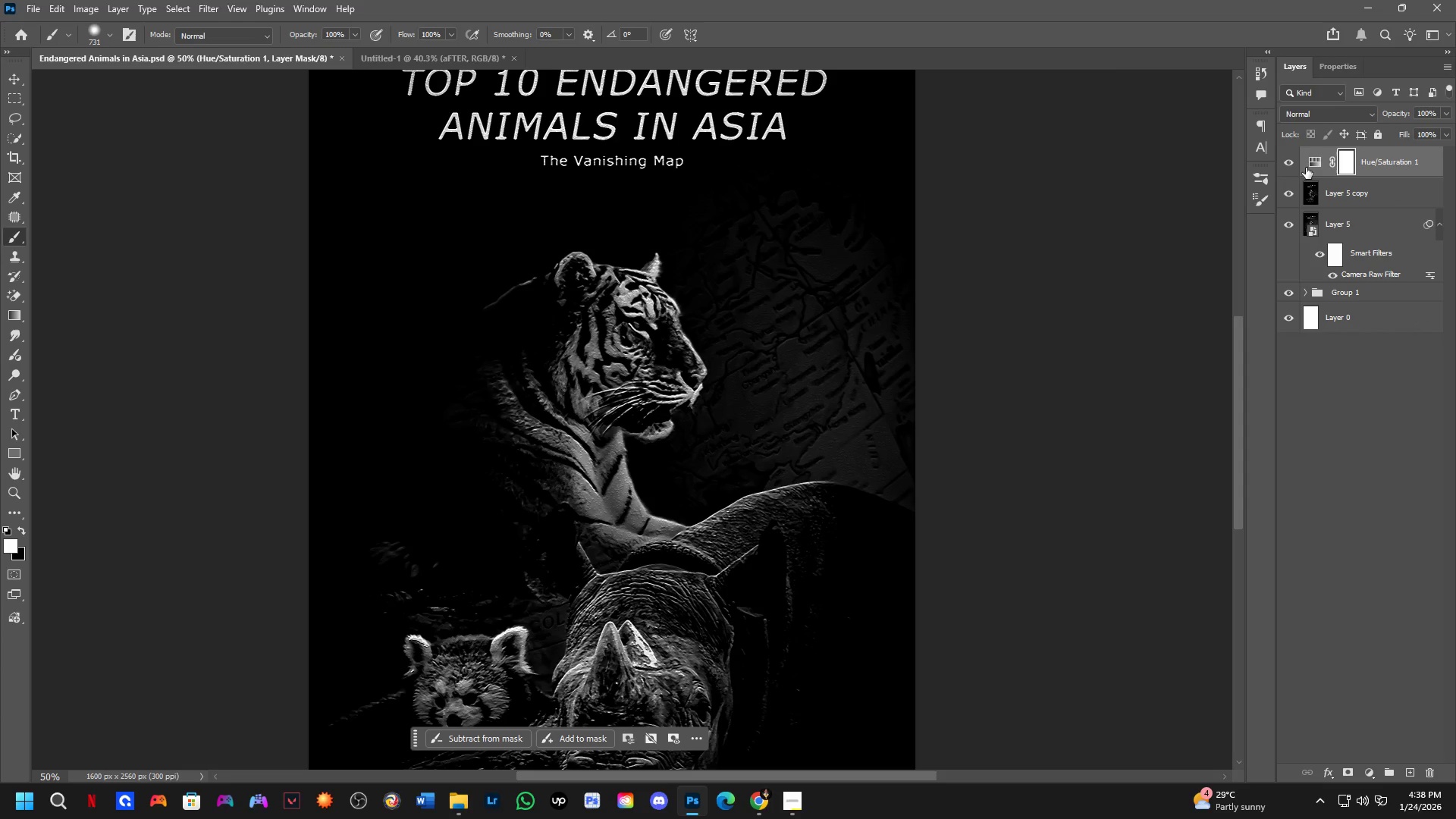 
hold_key(key=ShiftLeft, duration=1.02)
scroll: coordinate [633, 313], scroll_direction: up, amount: 5.0
 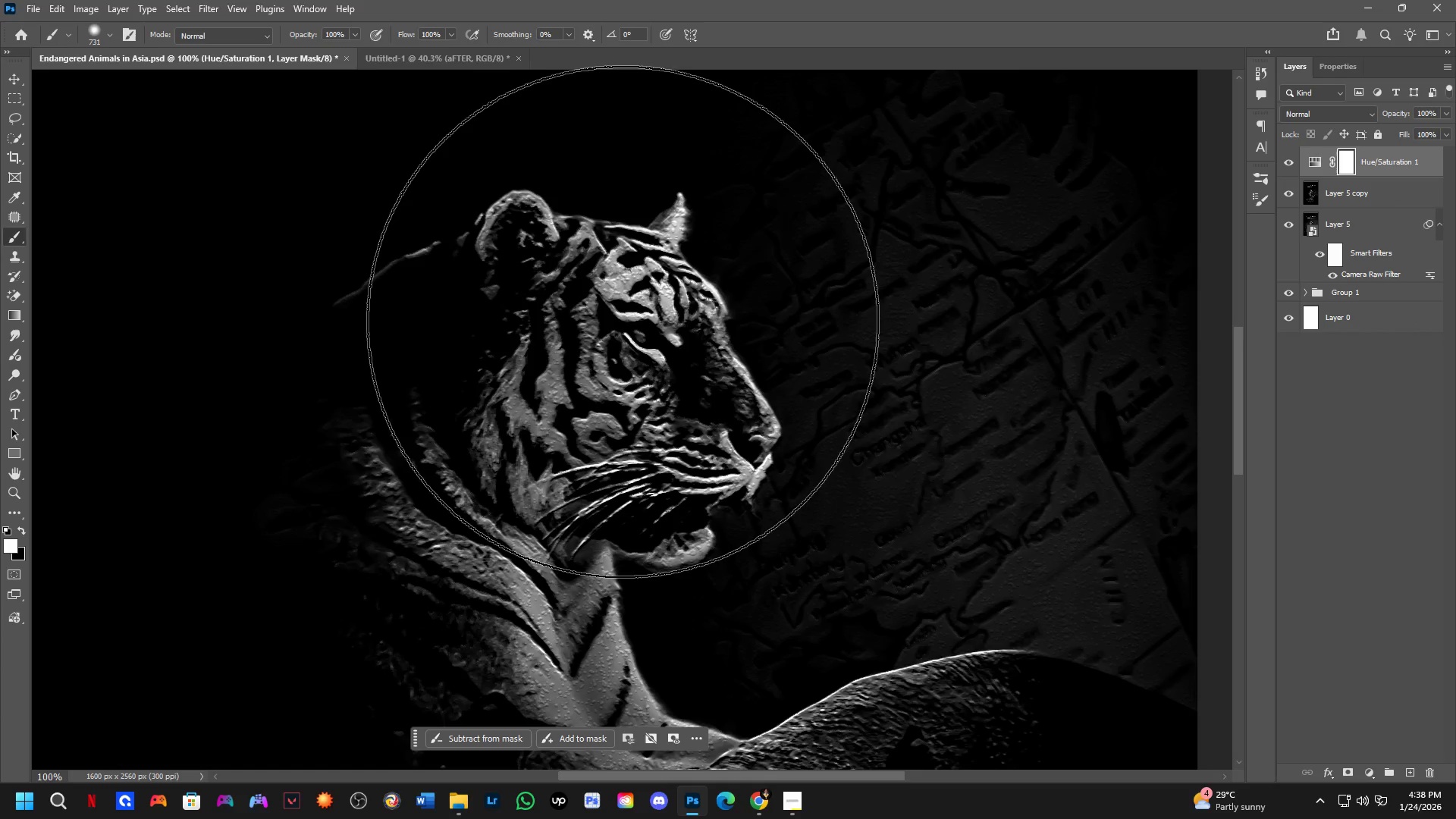 
hold_key(key=ShiftLeft, duration=0.64)
 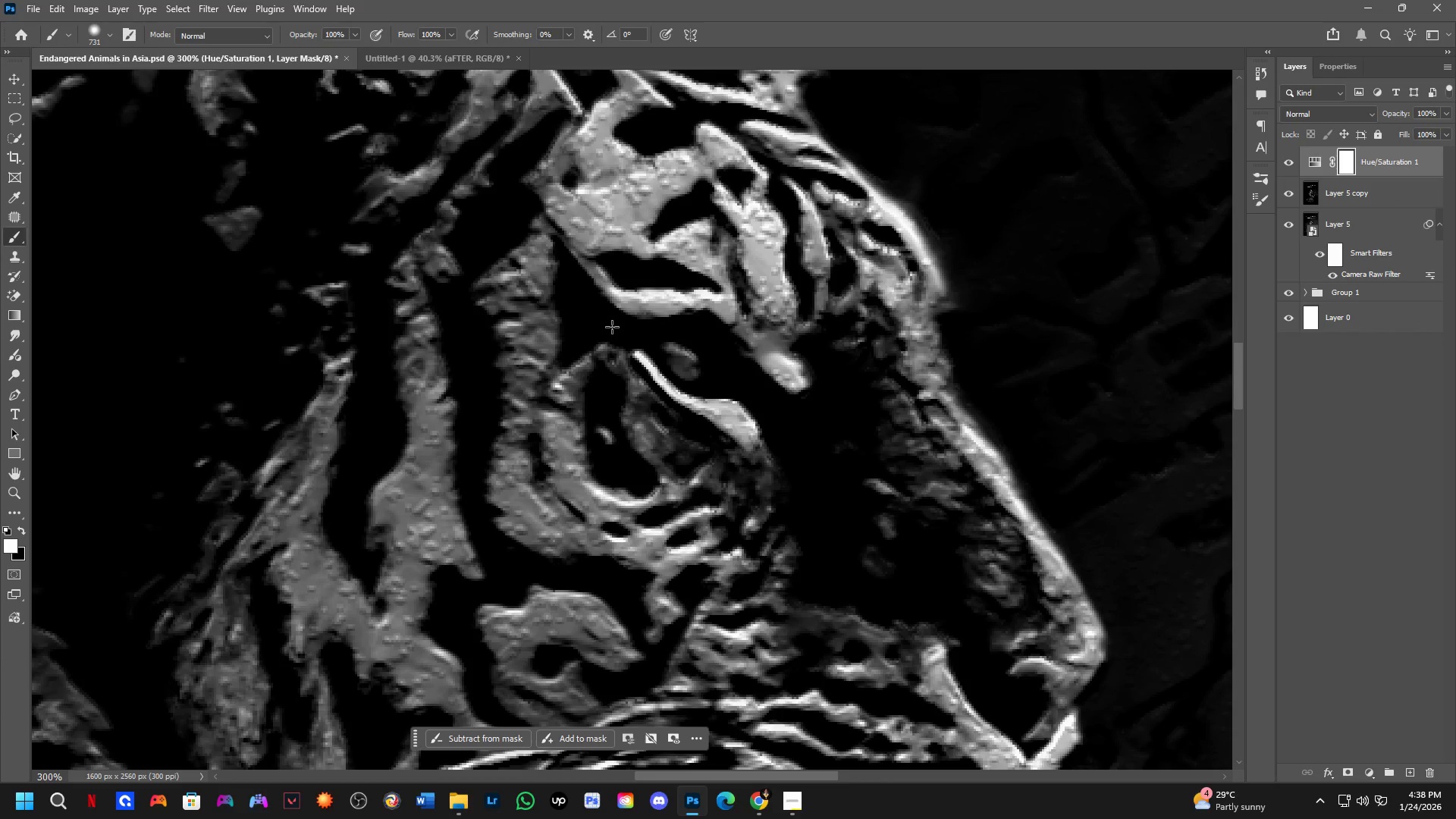 
scroll: coordinate [613, 327], scroll_direction: up, amount: 3.0
 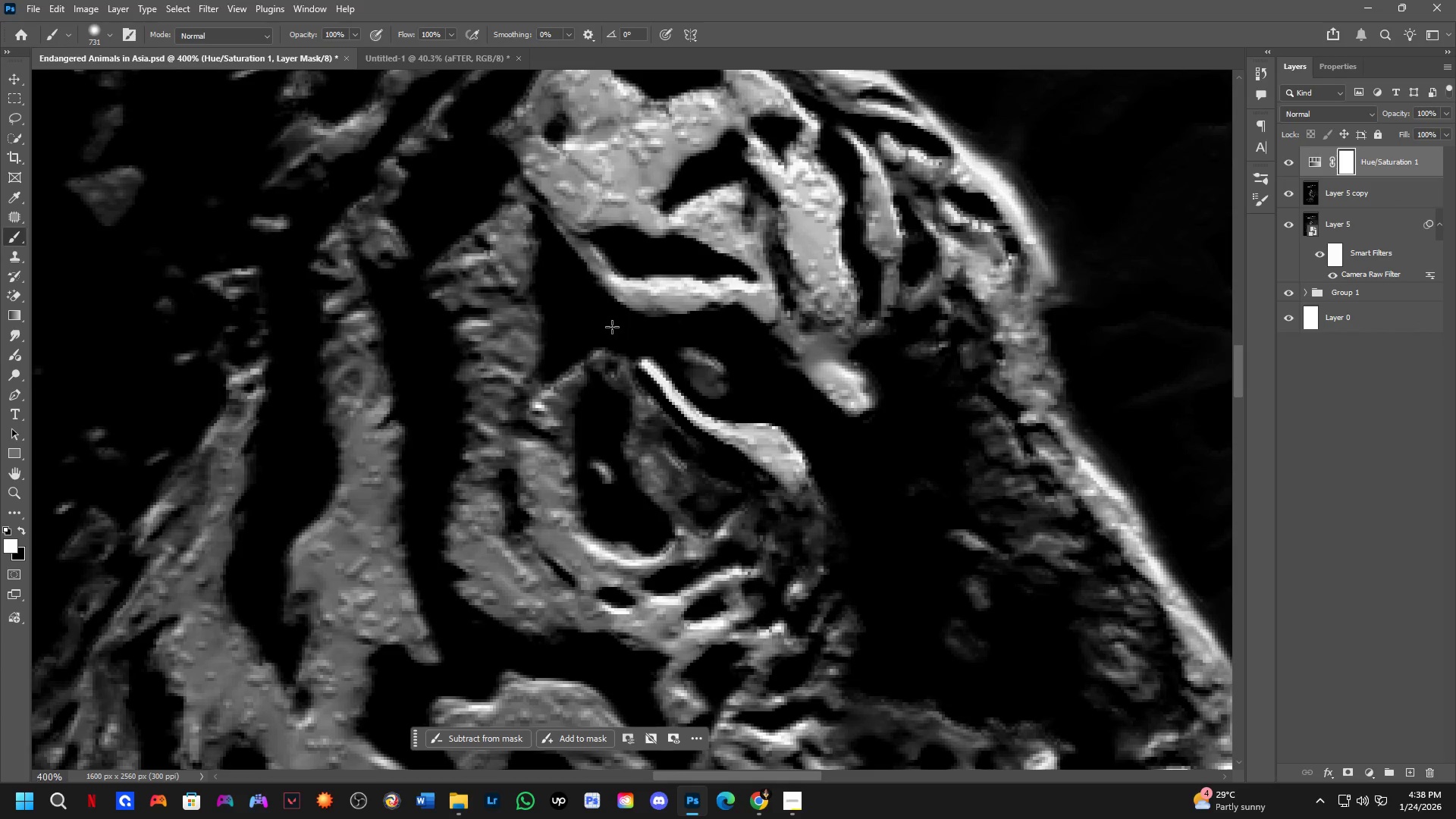 
key(Shift+ShiftLeft)
 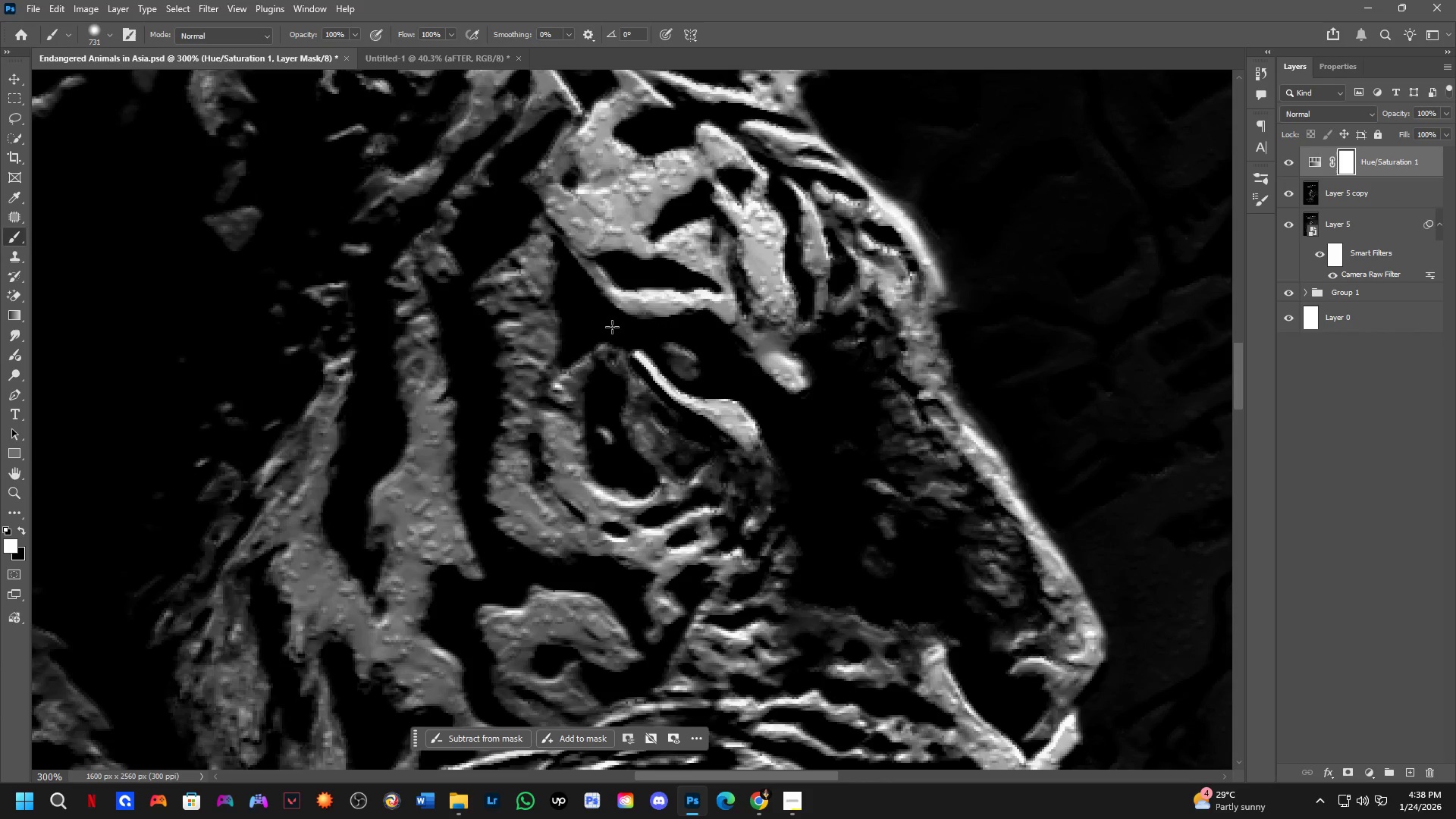 
scroll: coordinate [612, 327], scroll_direction: down, amount: 2.0
 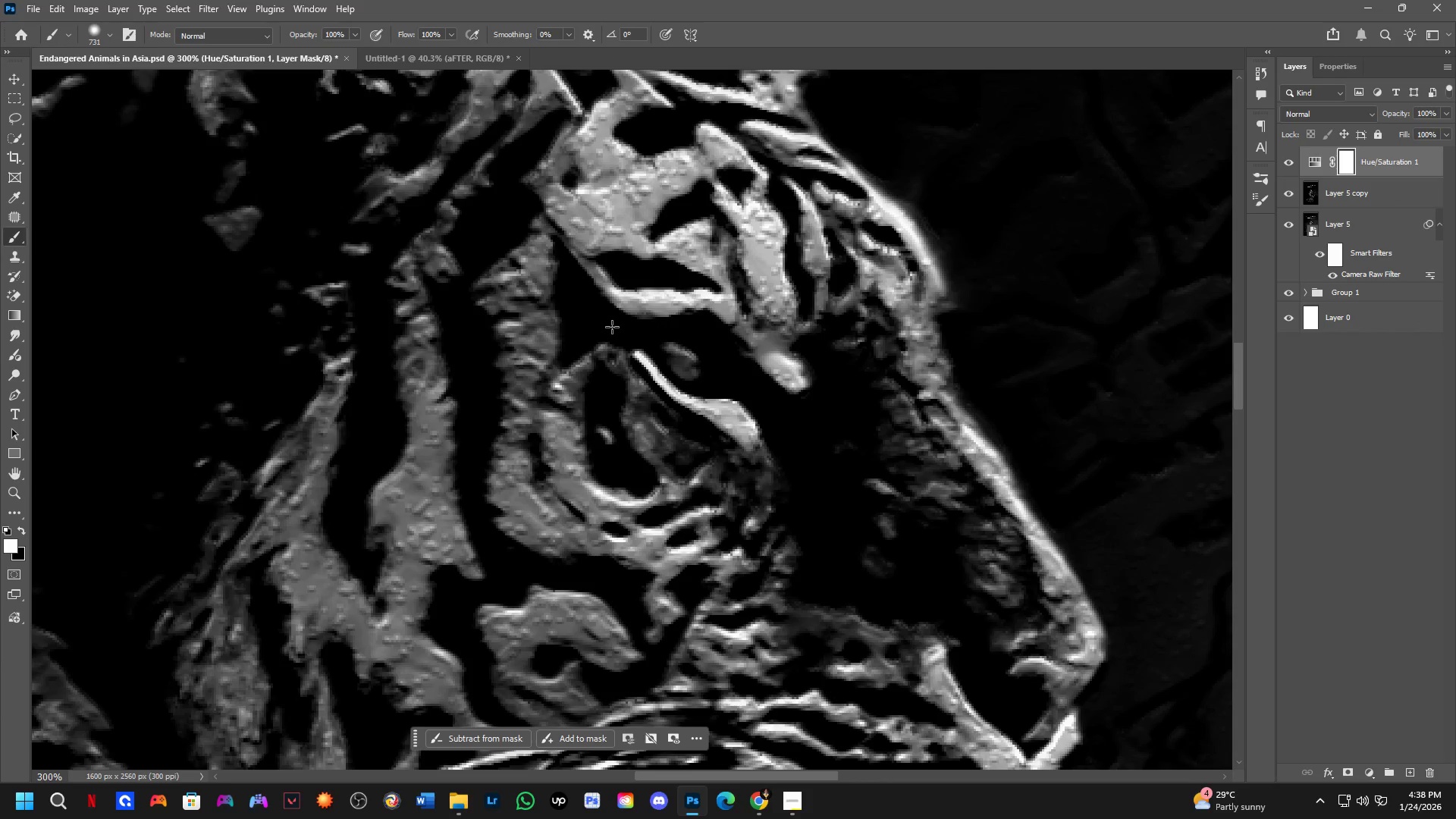 
key(Shift+ShiftLeft)
 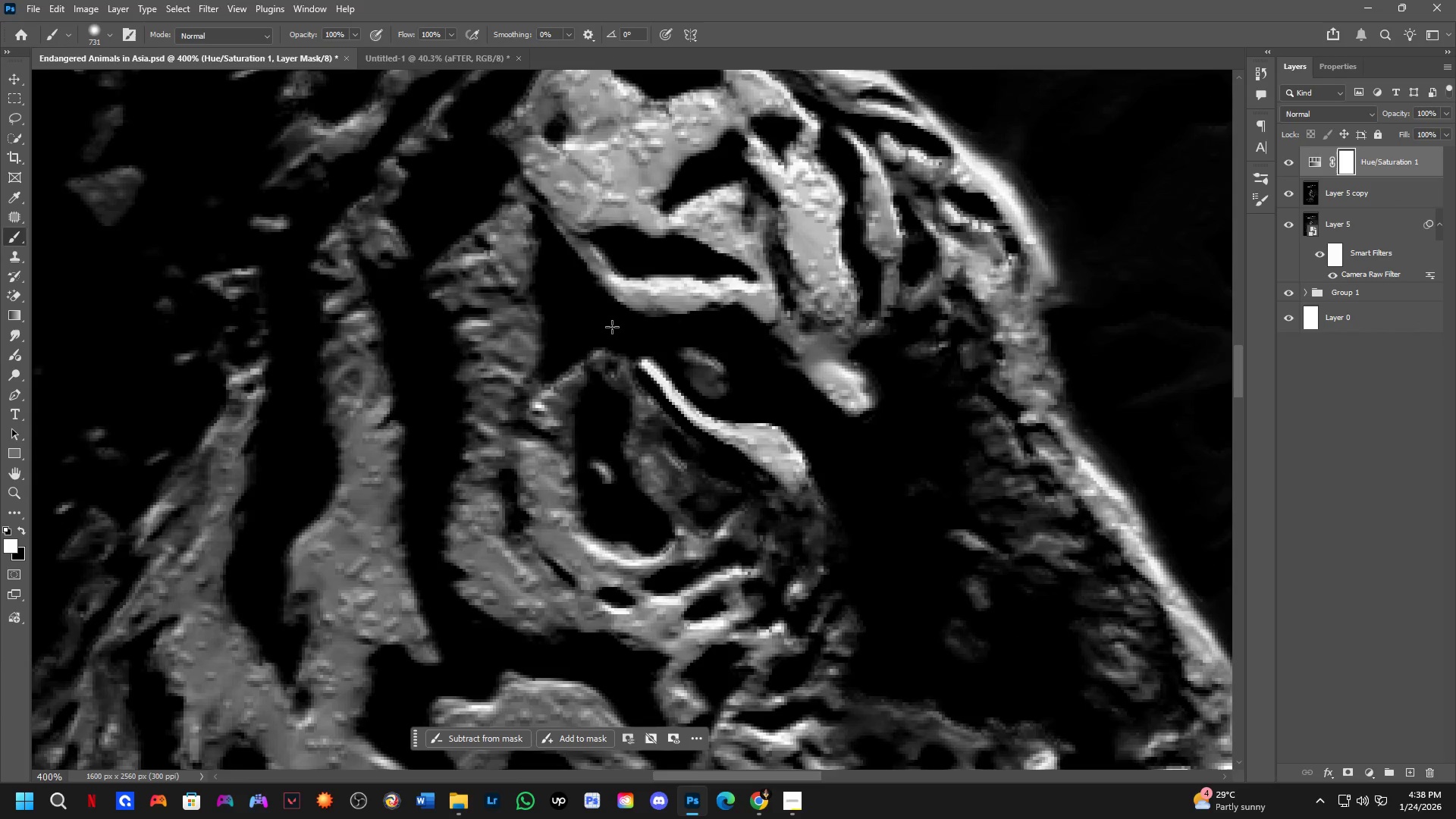 
hold_key(key=ShiftLeft, duration=0.55)
scroll: coordinate [612, 328], scroll_direction: down, amount: 12.0
 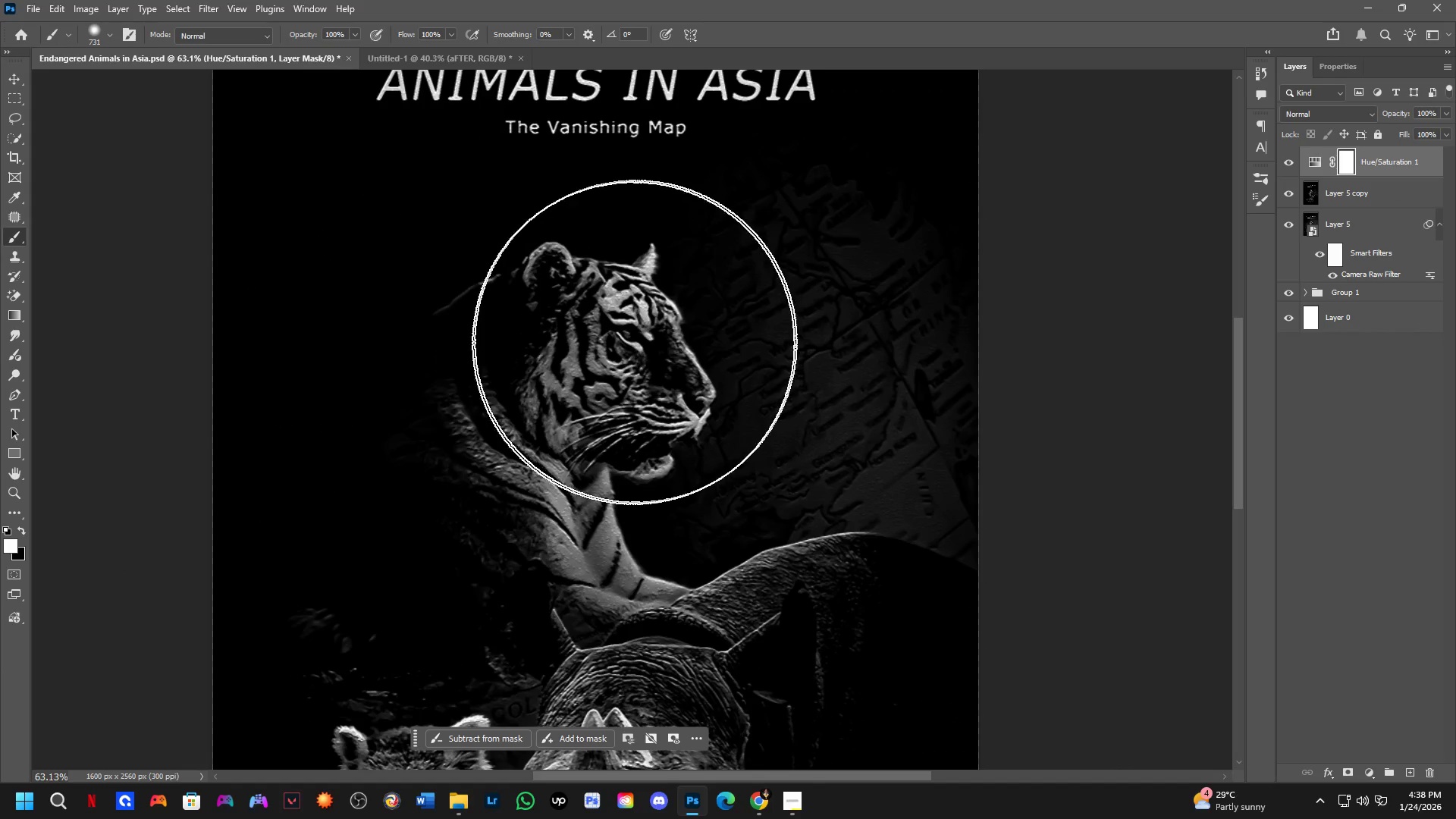 
key(Shift+ShiftLeft)
 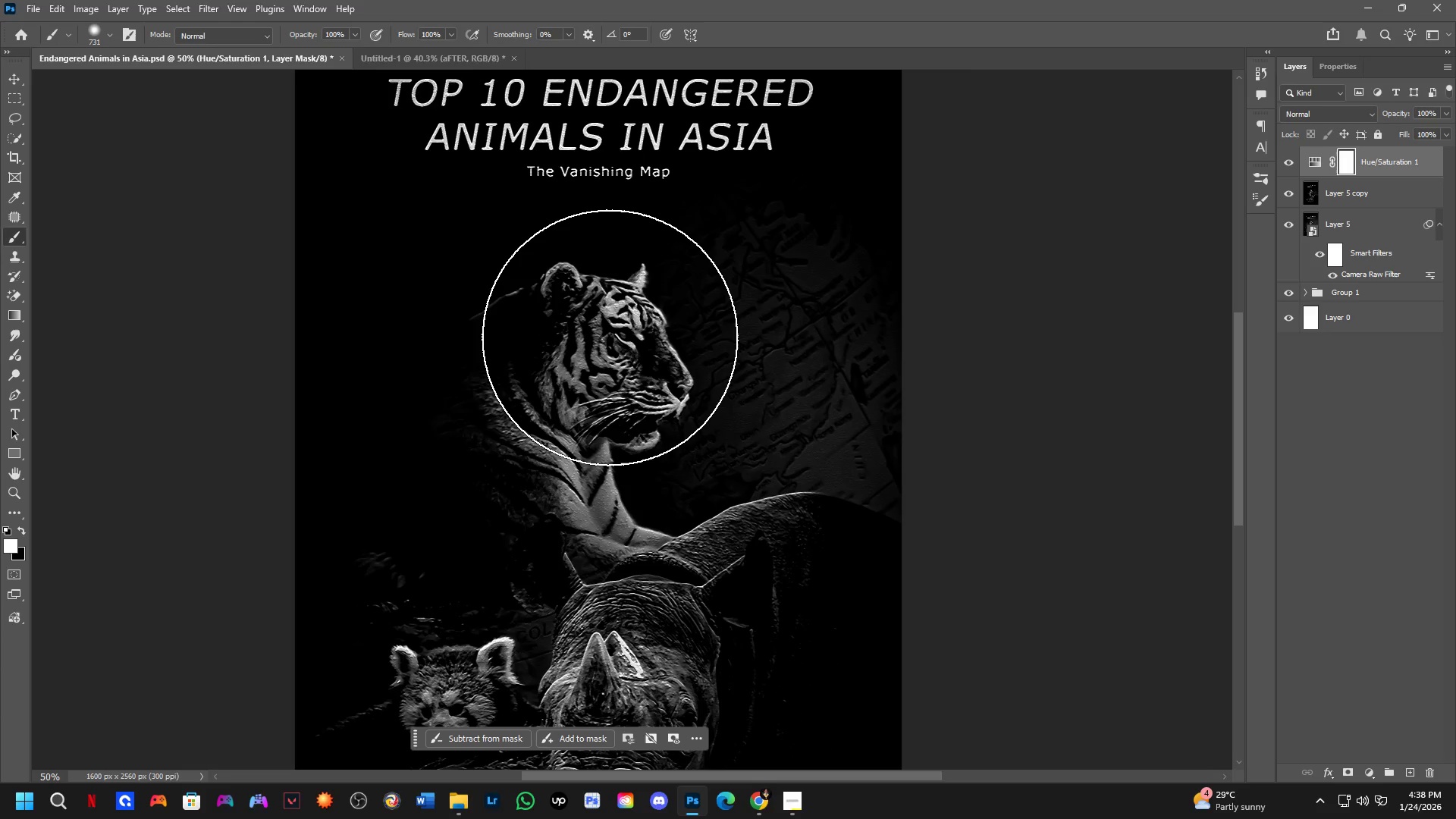 
scroll: coordinate [610, 337], scroll_direction: down, amount: 1.0
 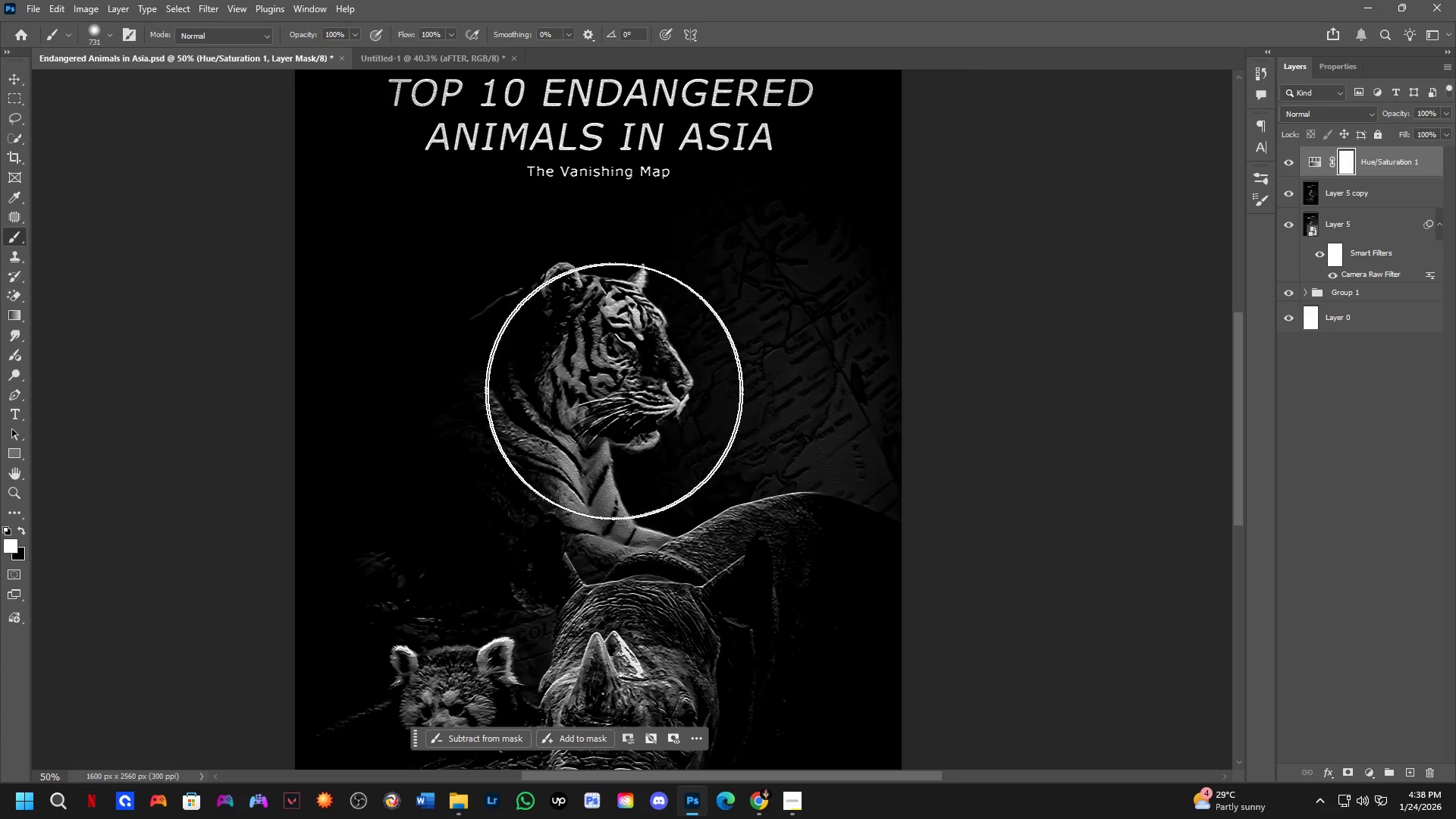 
left_click_drag(start_coordinate=[634, 358], to_coordinate=[597, 378])
 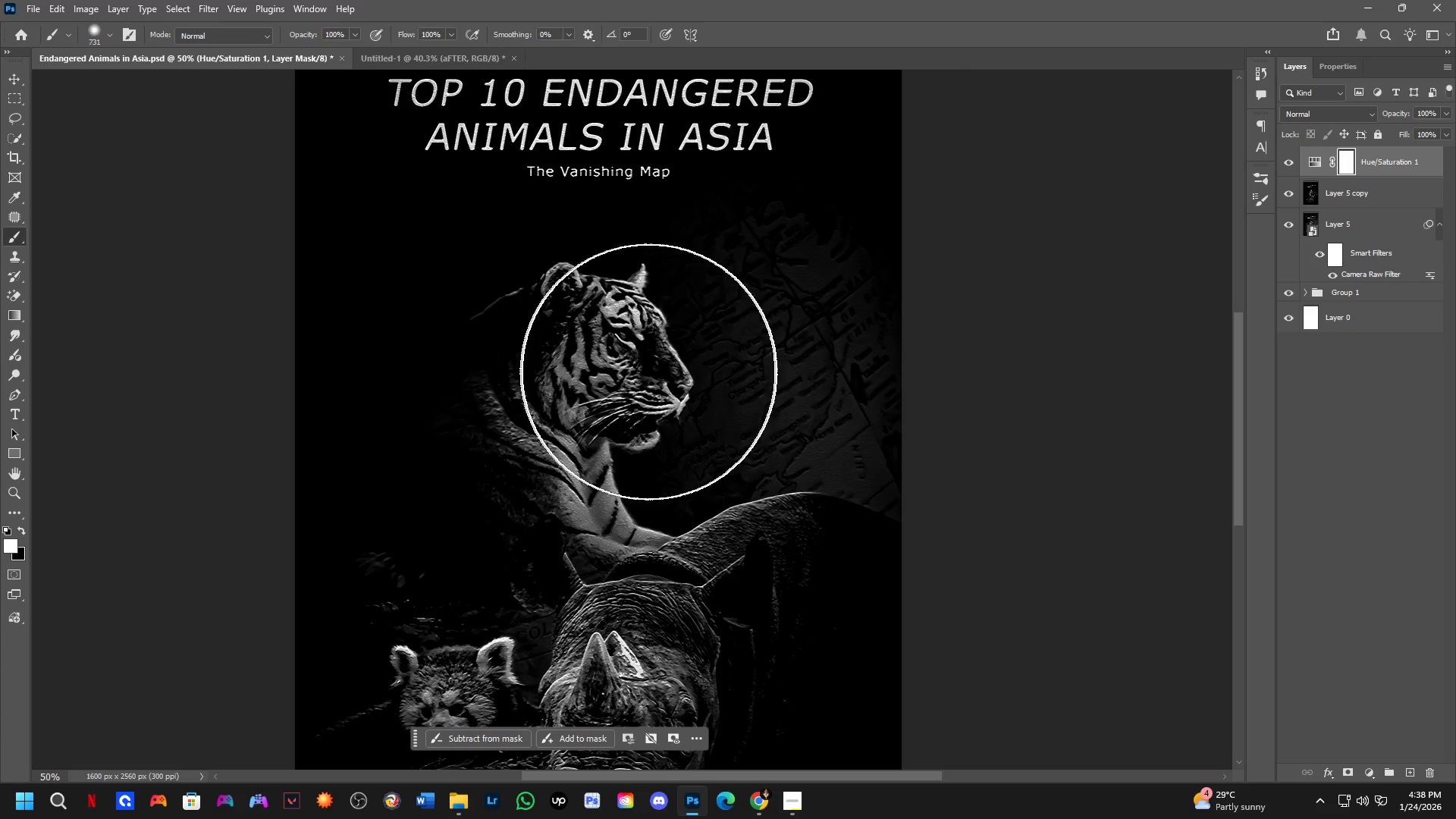 
key(Control+Z)
 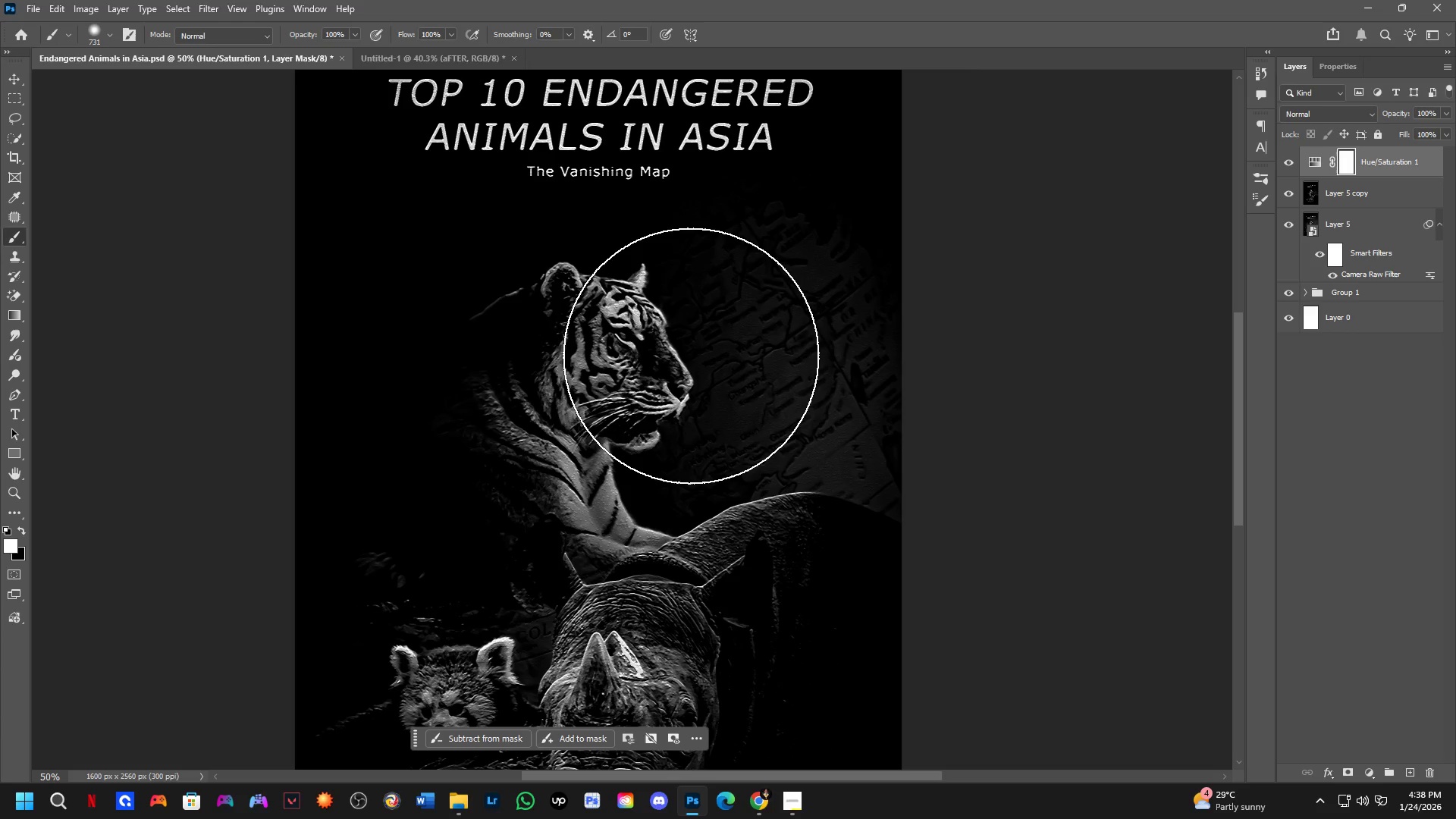 
scroll: coordinate [618, 353], scroll_direction: up, amount: 7.0
 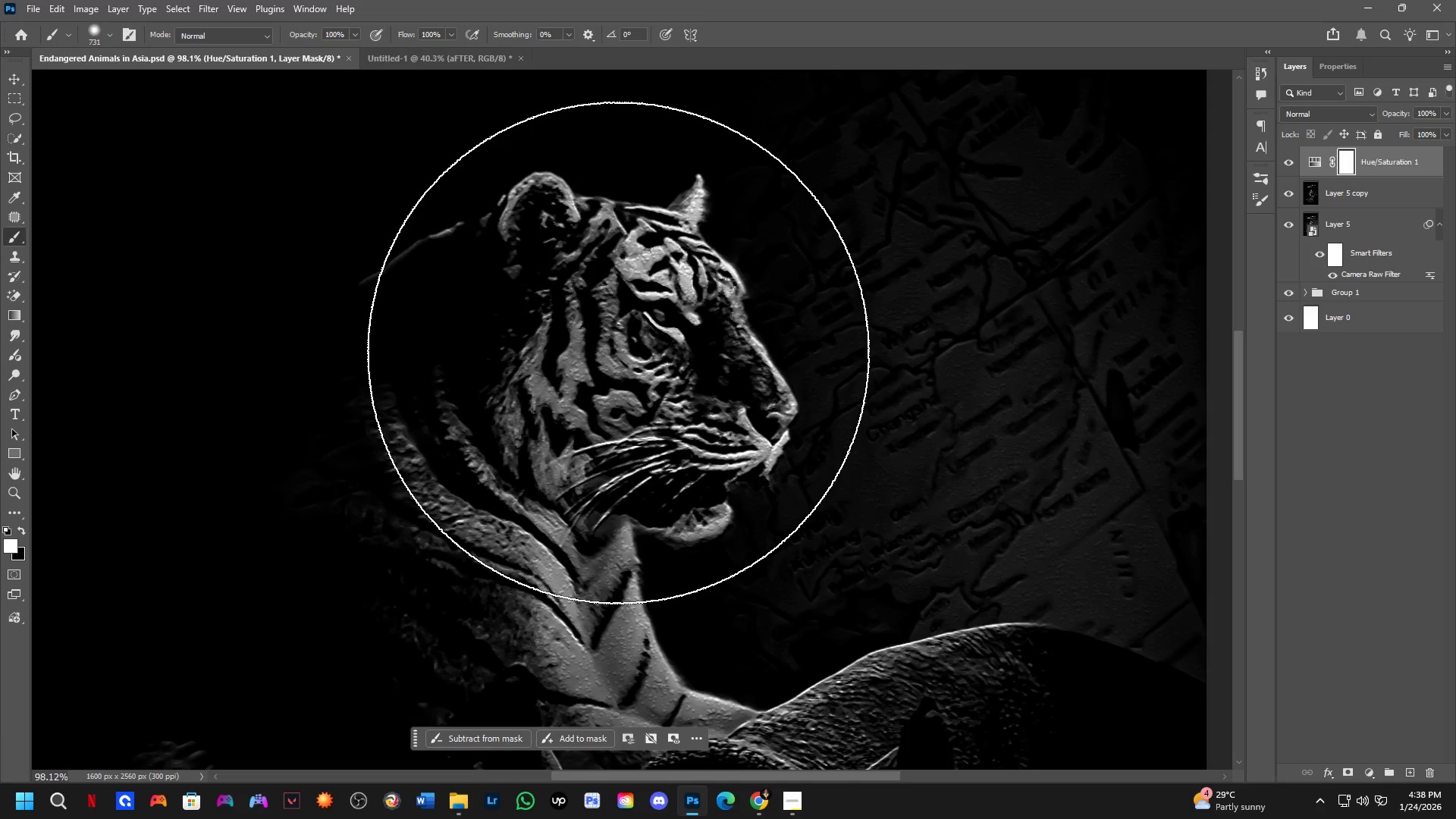 
hold_key(key=ShiftLeft, duration=1.31)
scroll: coordinate [618, 349], scroll_direction: up, amount: 1.0
 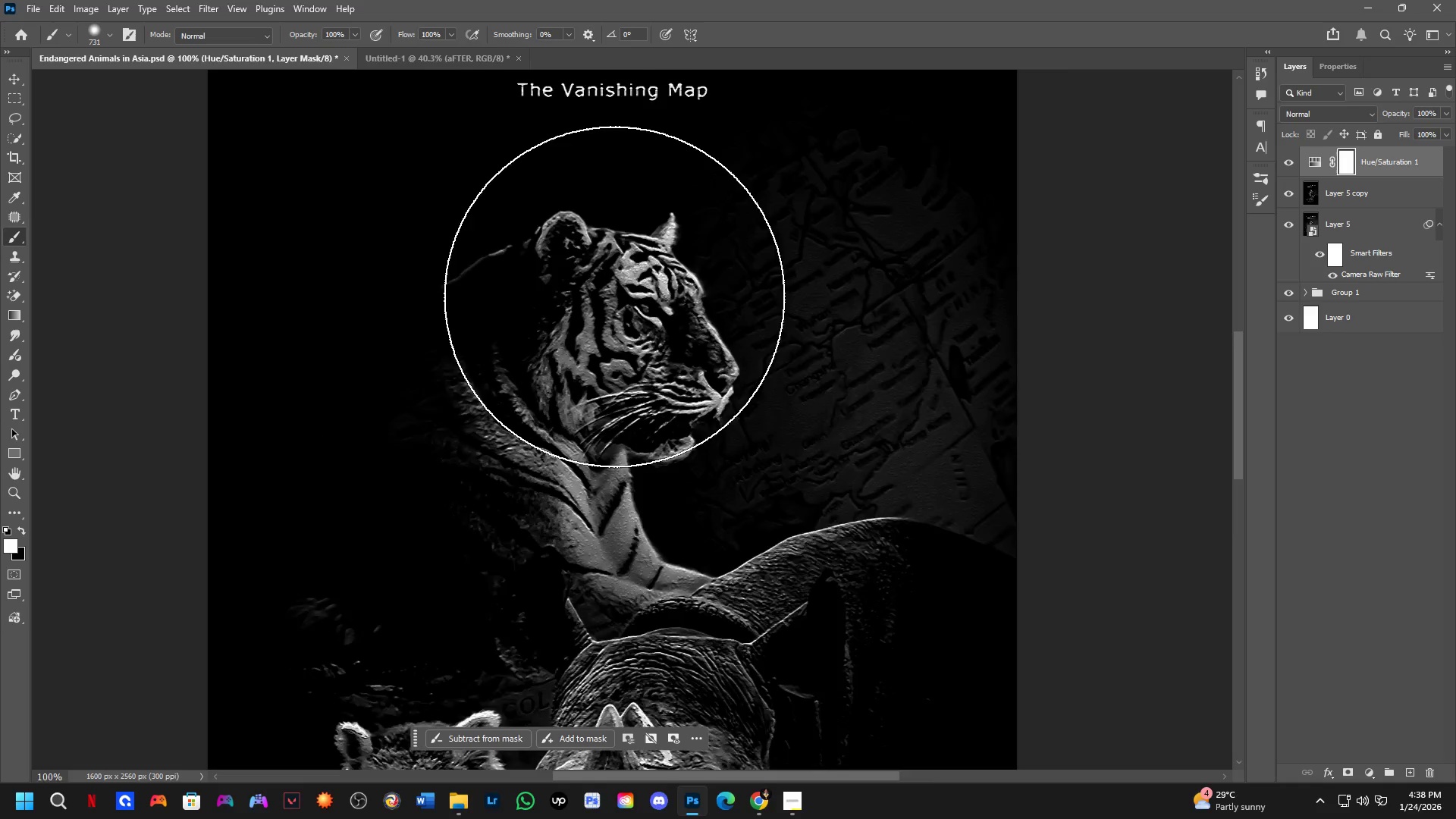 
scroll: coordinate [622, 313], scroll_direction: down, amount: 11.0
 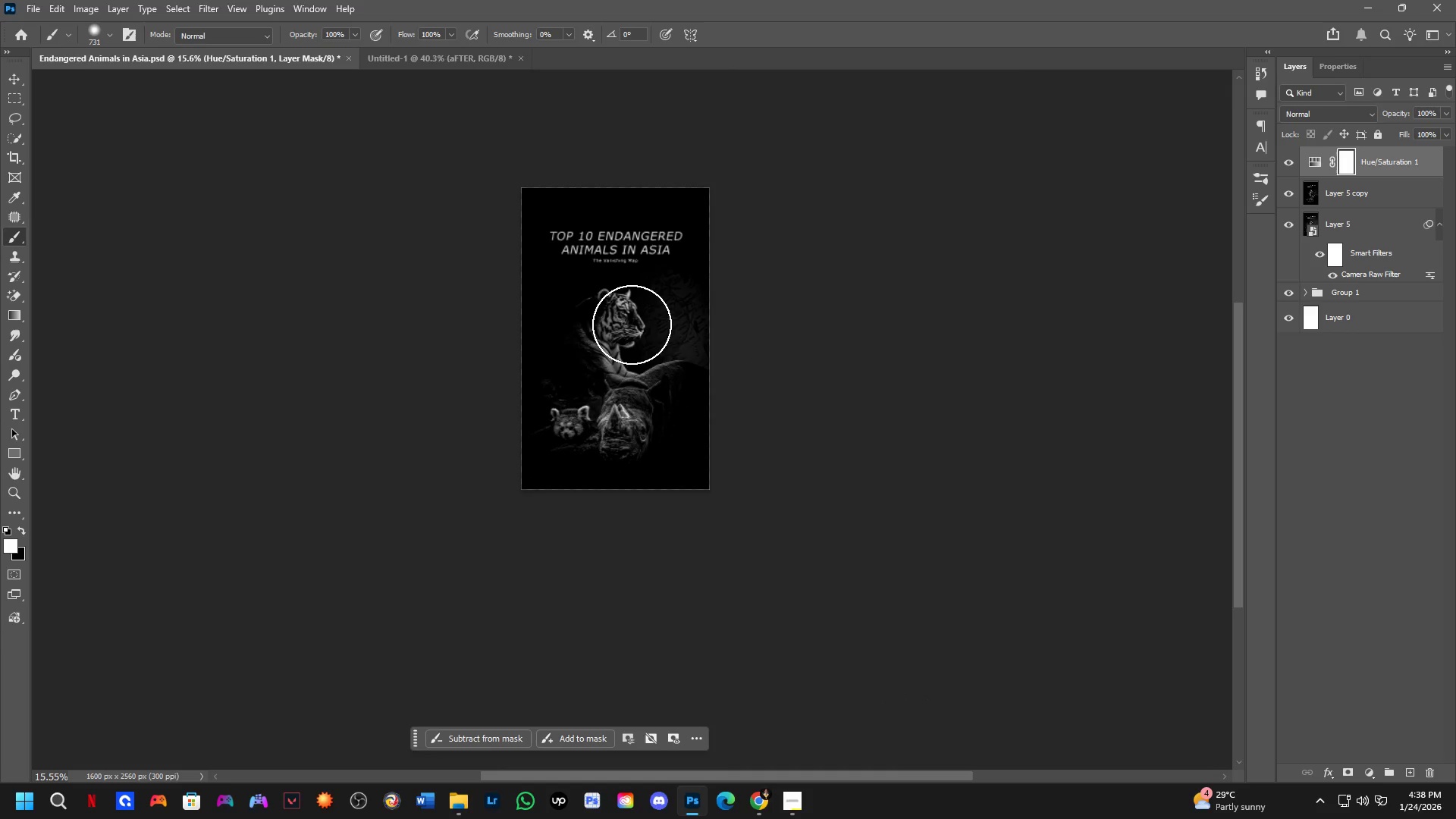 
hold_key(key=Space, duration=0.64)
 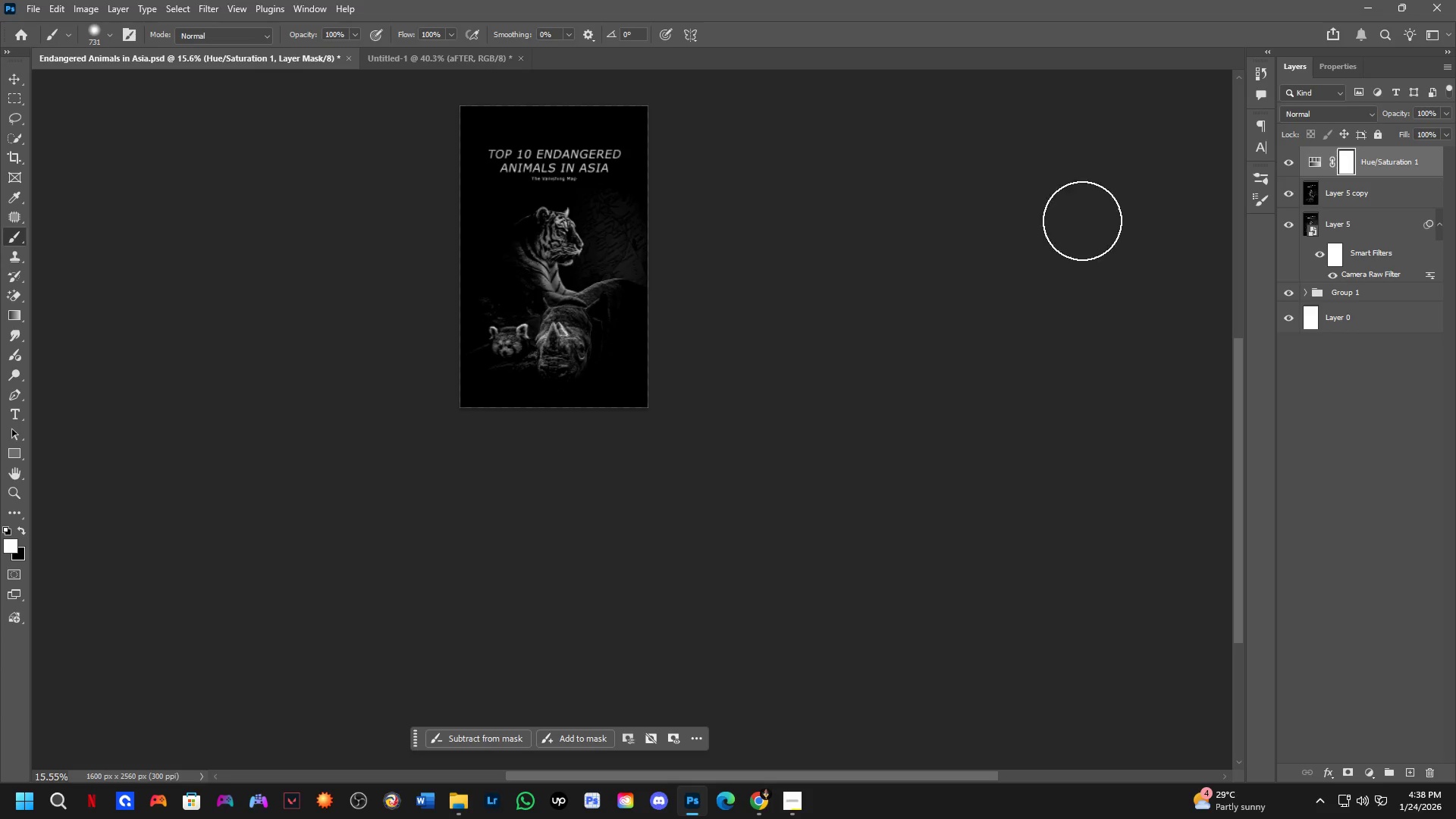 
left_click_drag(start_coordinate=[632, 327], to_coordinate=[580, 264])
 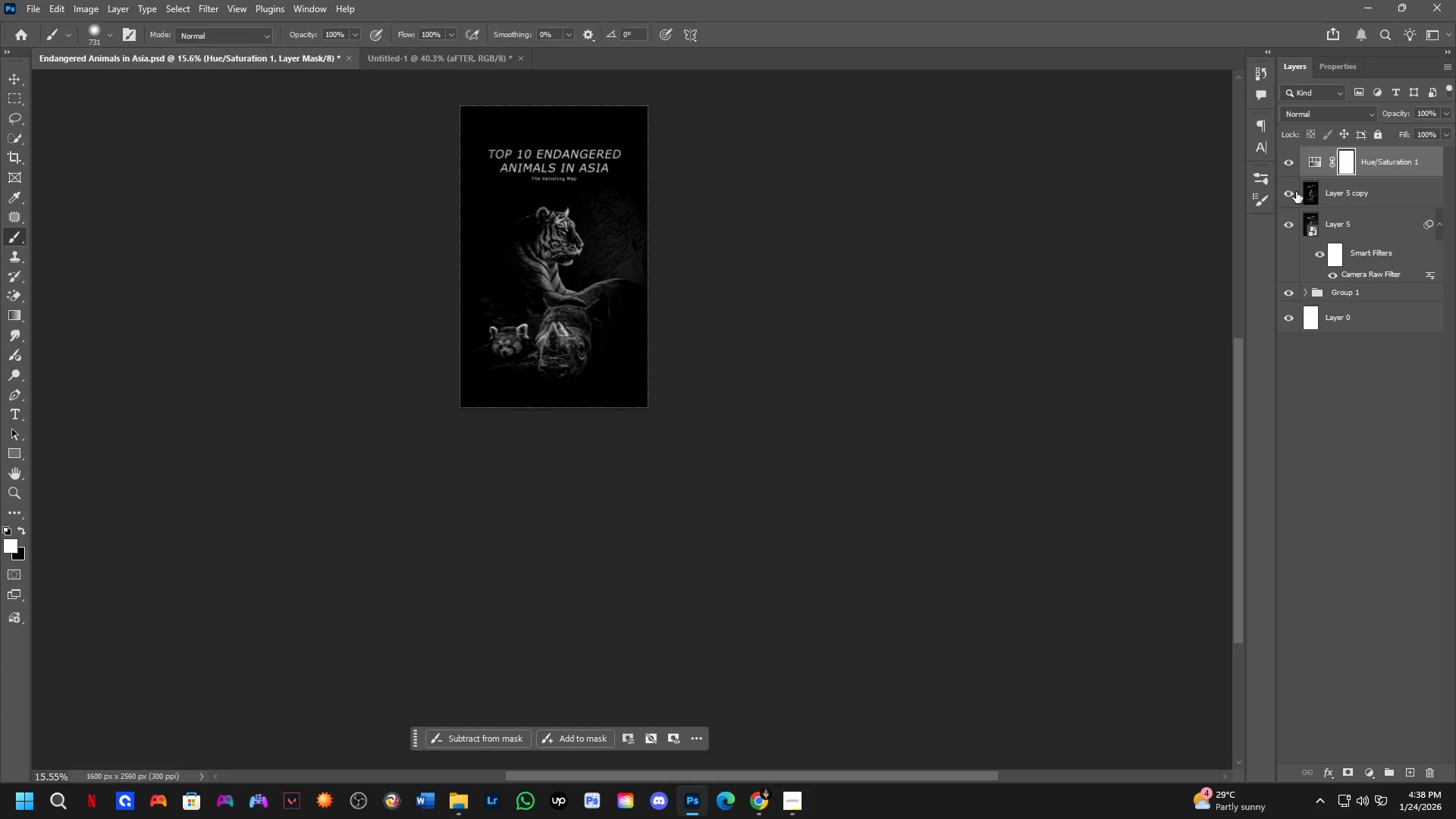 
hold_key(key=ShiftLeft, duration=0.44)
scroll: coordinate [506, 184], scroll_direction: up, amount: 6.0
 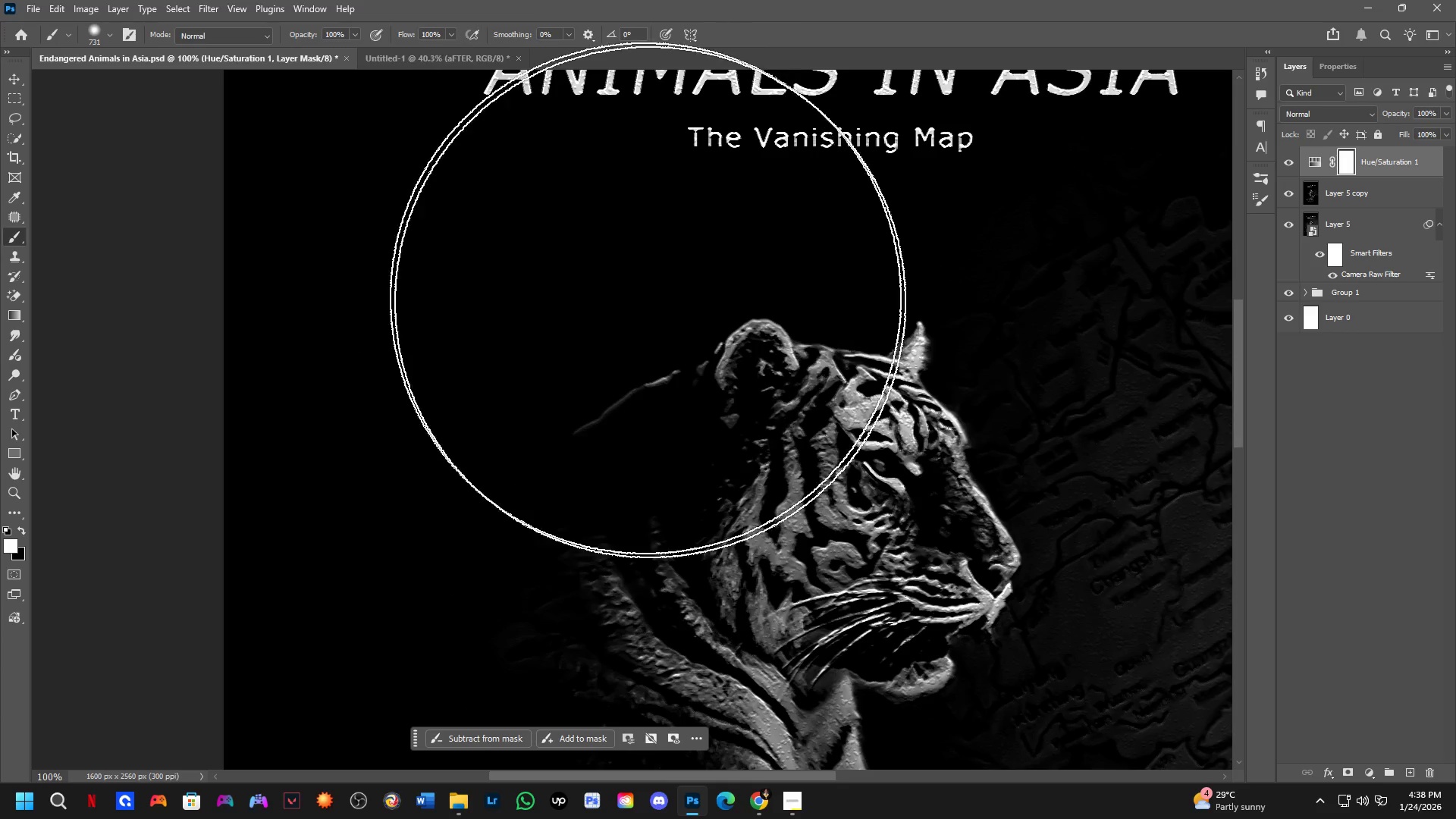 
hold_key(key=ShiftLeft, duration=0.95)
scroll: coordinate [787, 457], scroll_direction: down, amount: 4.0
 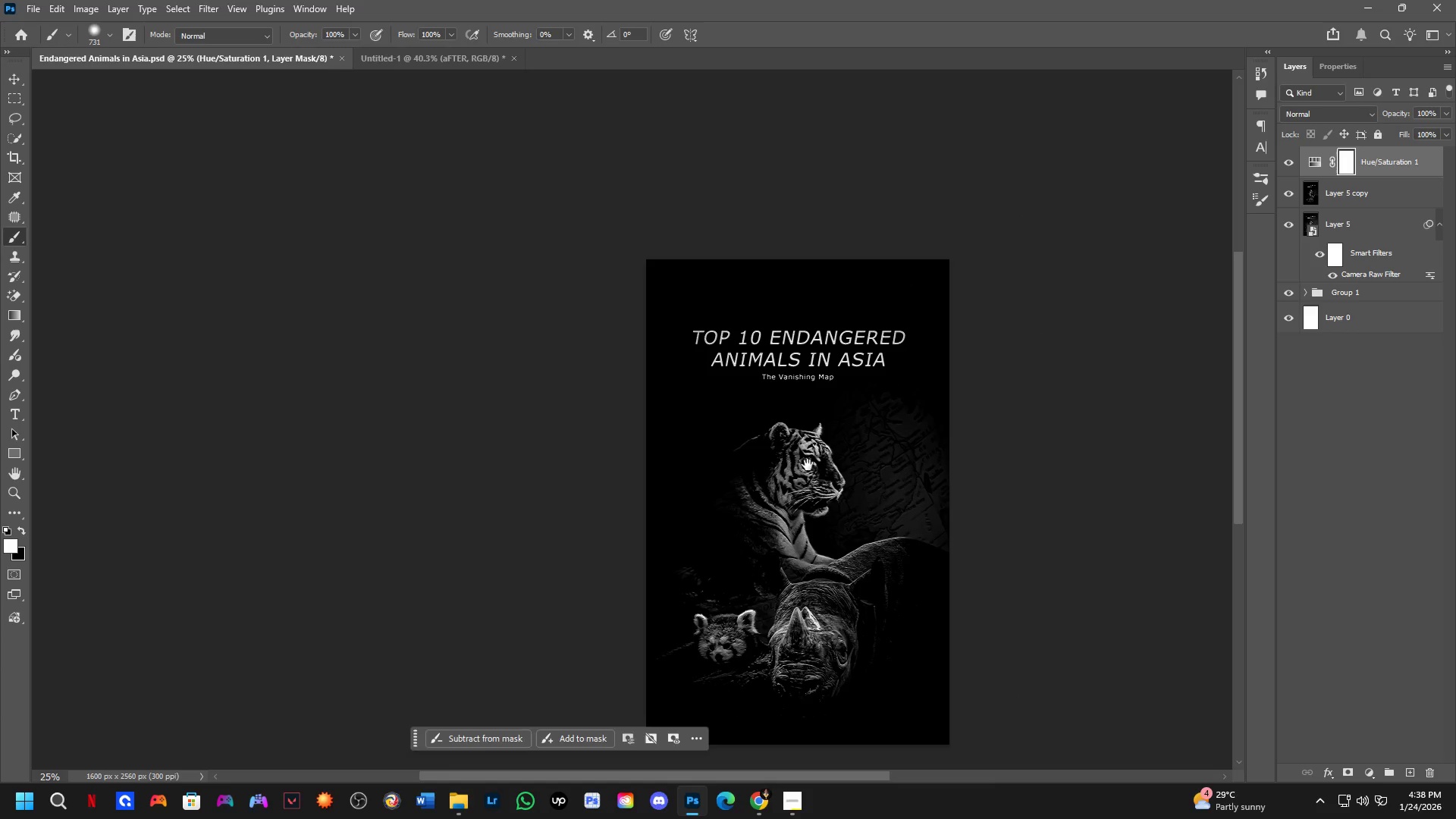 
hold_key(key=Space, duration=0.56)
 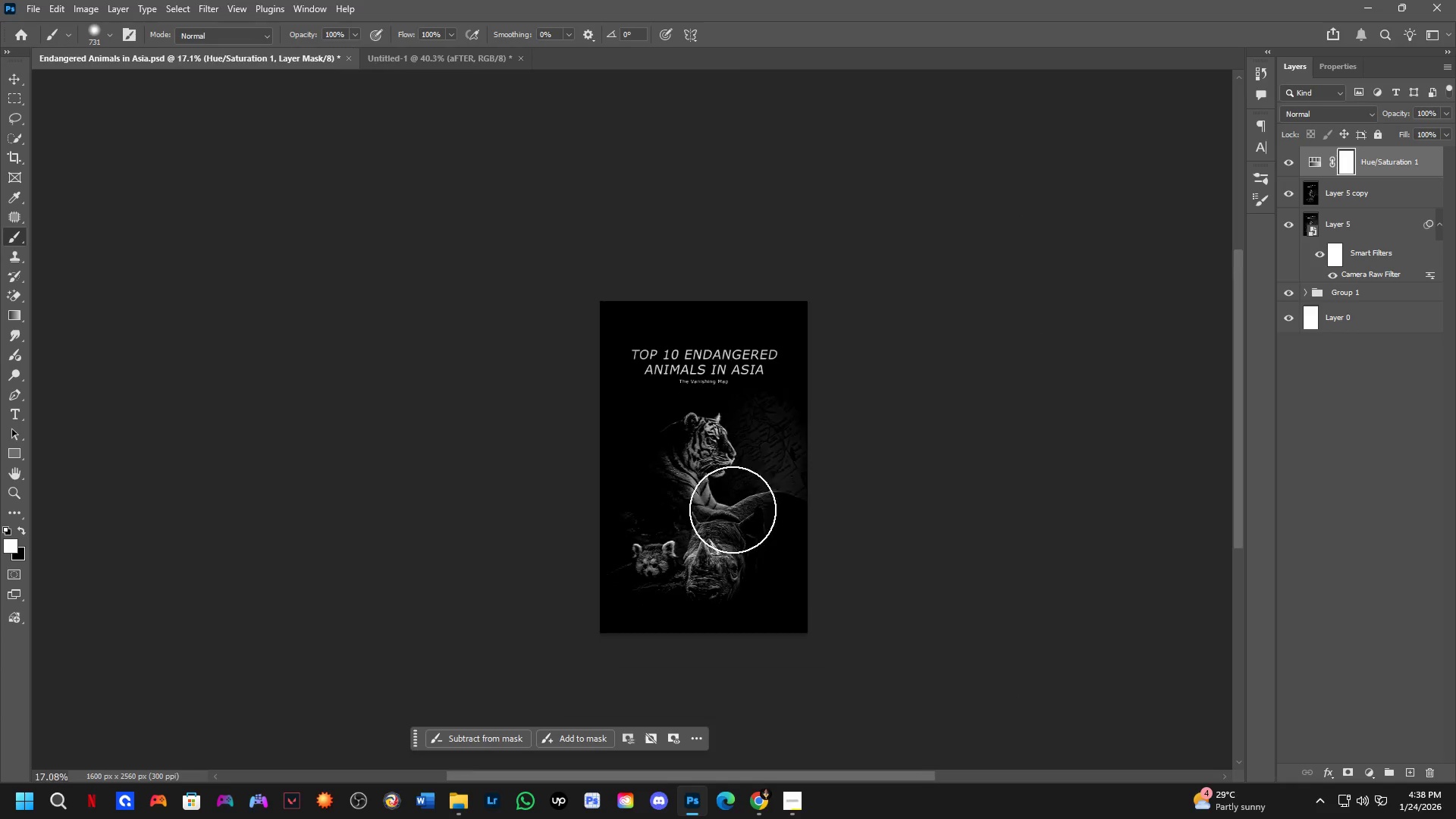 
left_click_drag(start_coordinate=[817, 474], to_coordinate=[709, 440])
 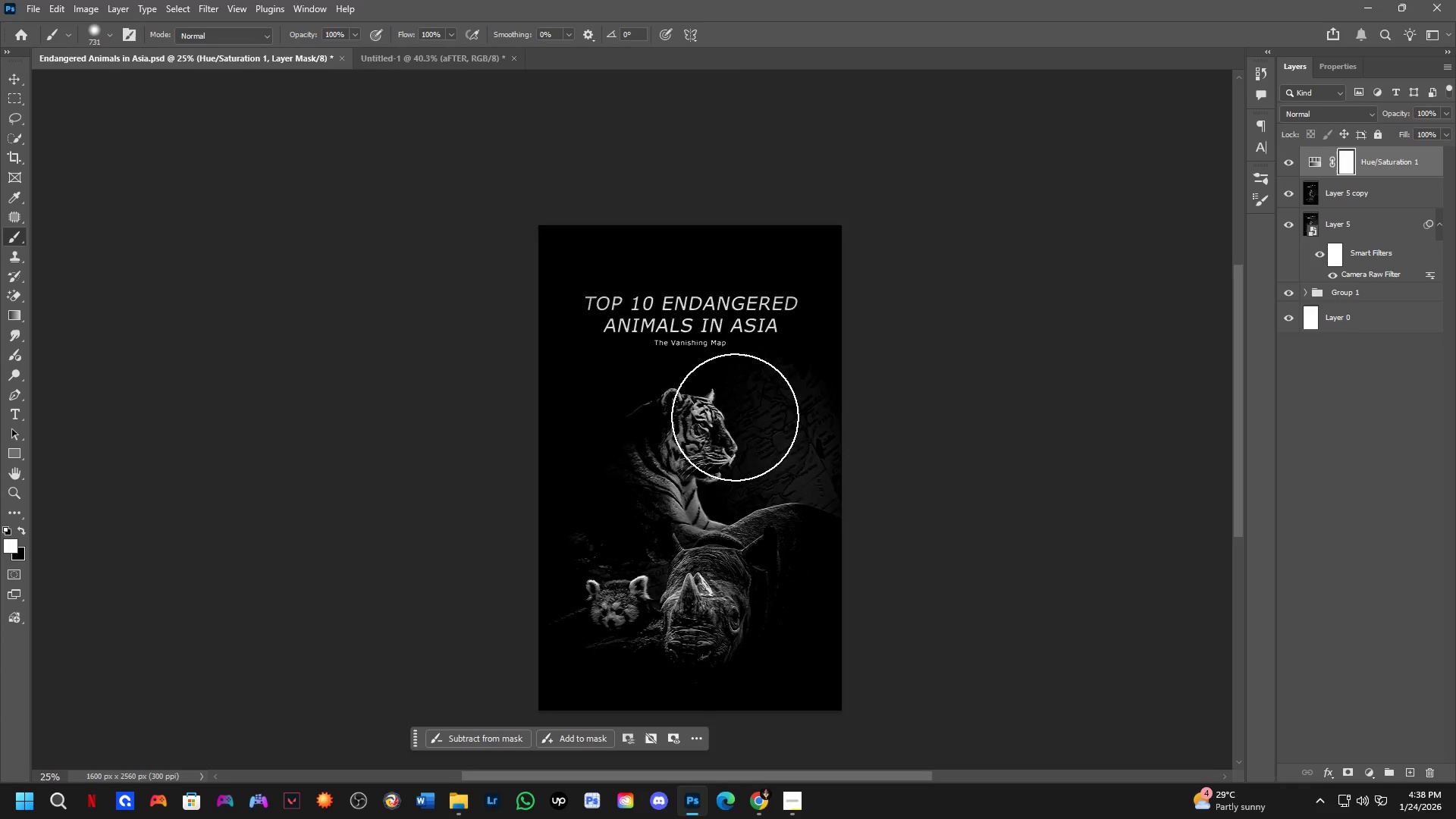 
scroll: coordinate [732, 501], scroll_direction: down, amount: 4.0
 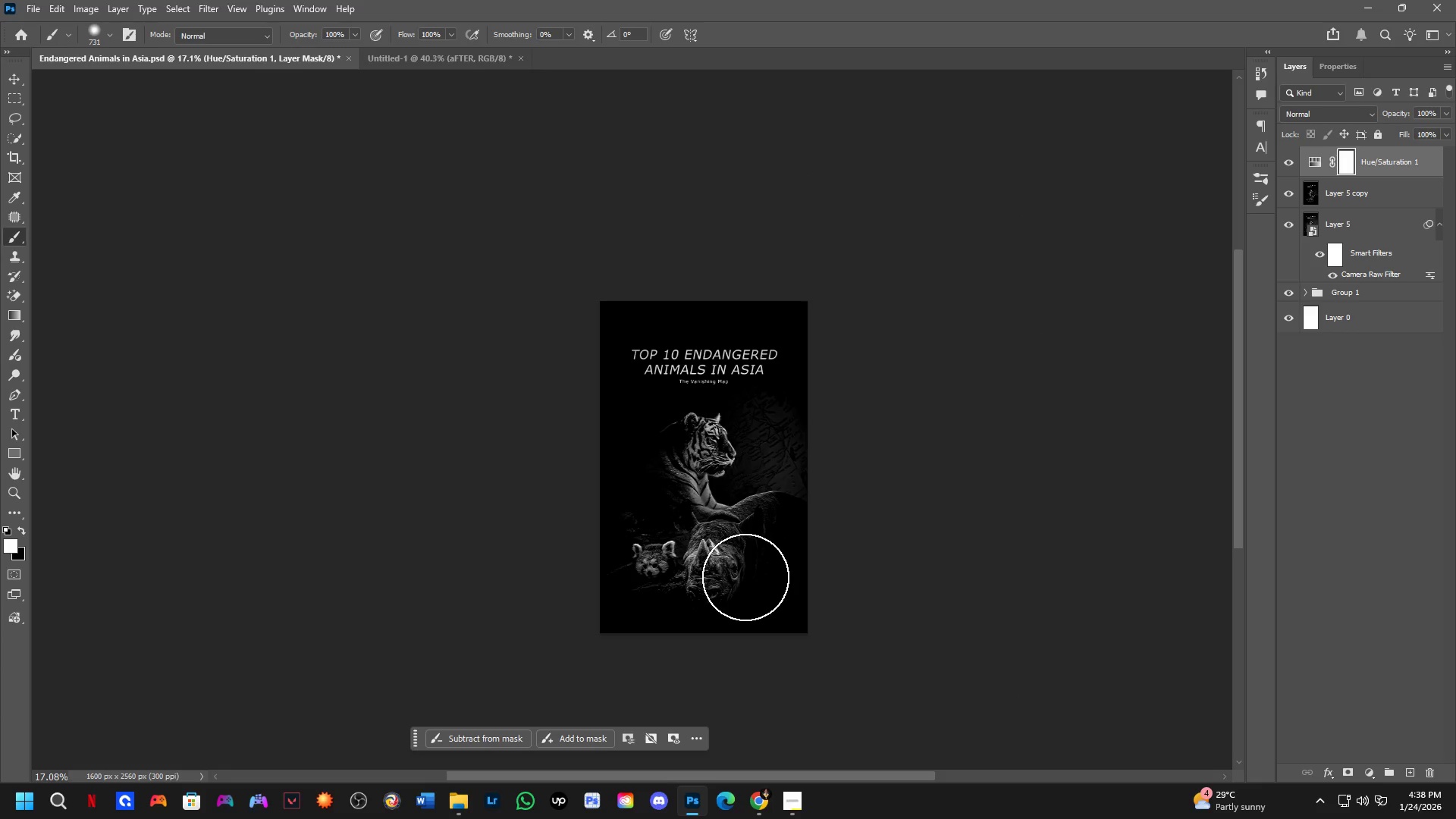 
scroll: coordinate [757, 591], scroll_direction: up, amount: 9.0
 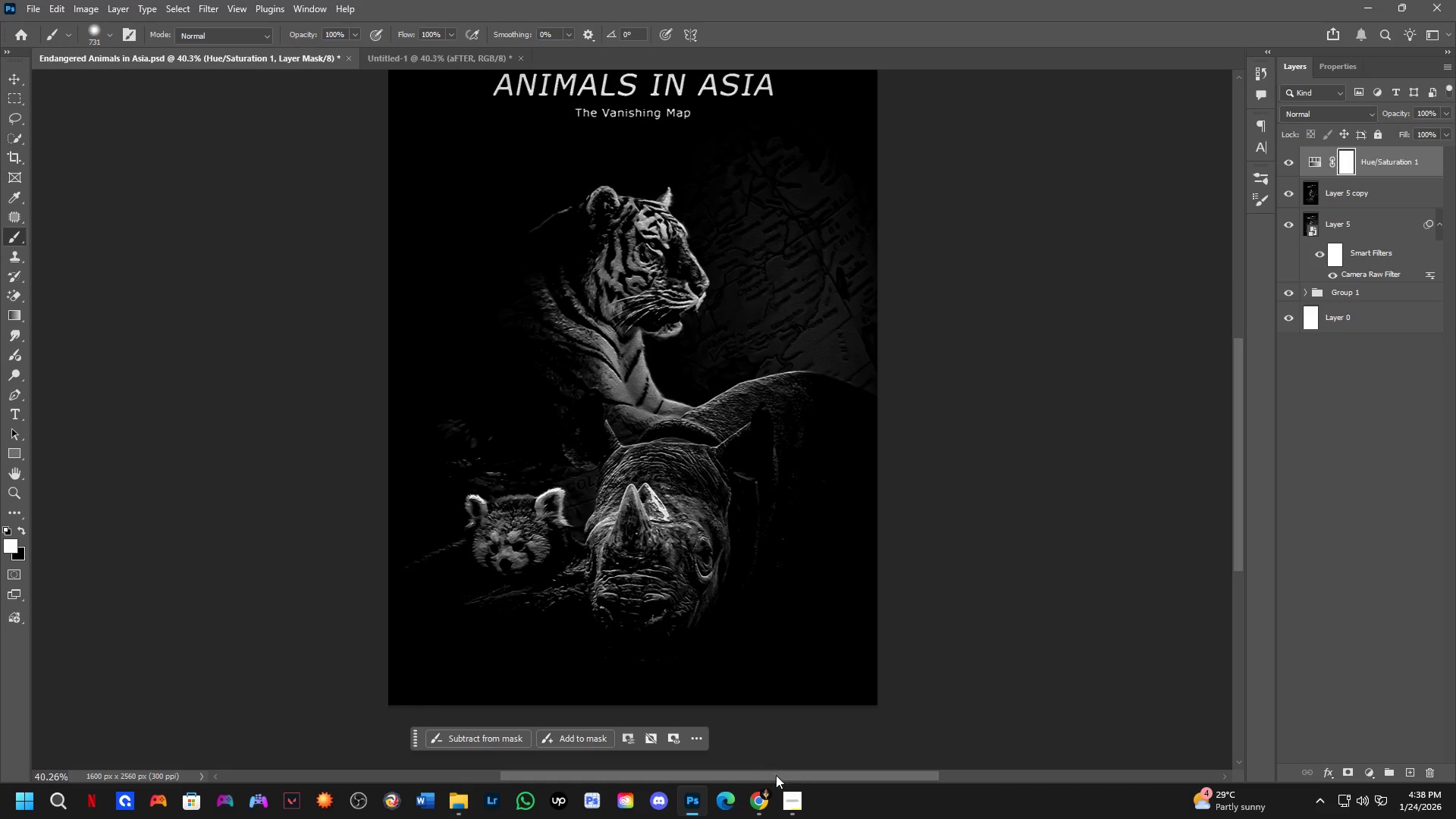 
left_click([789, 817])